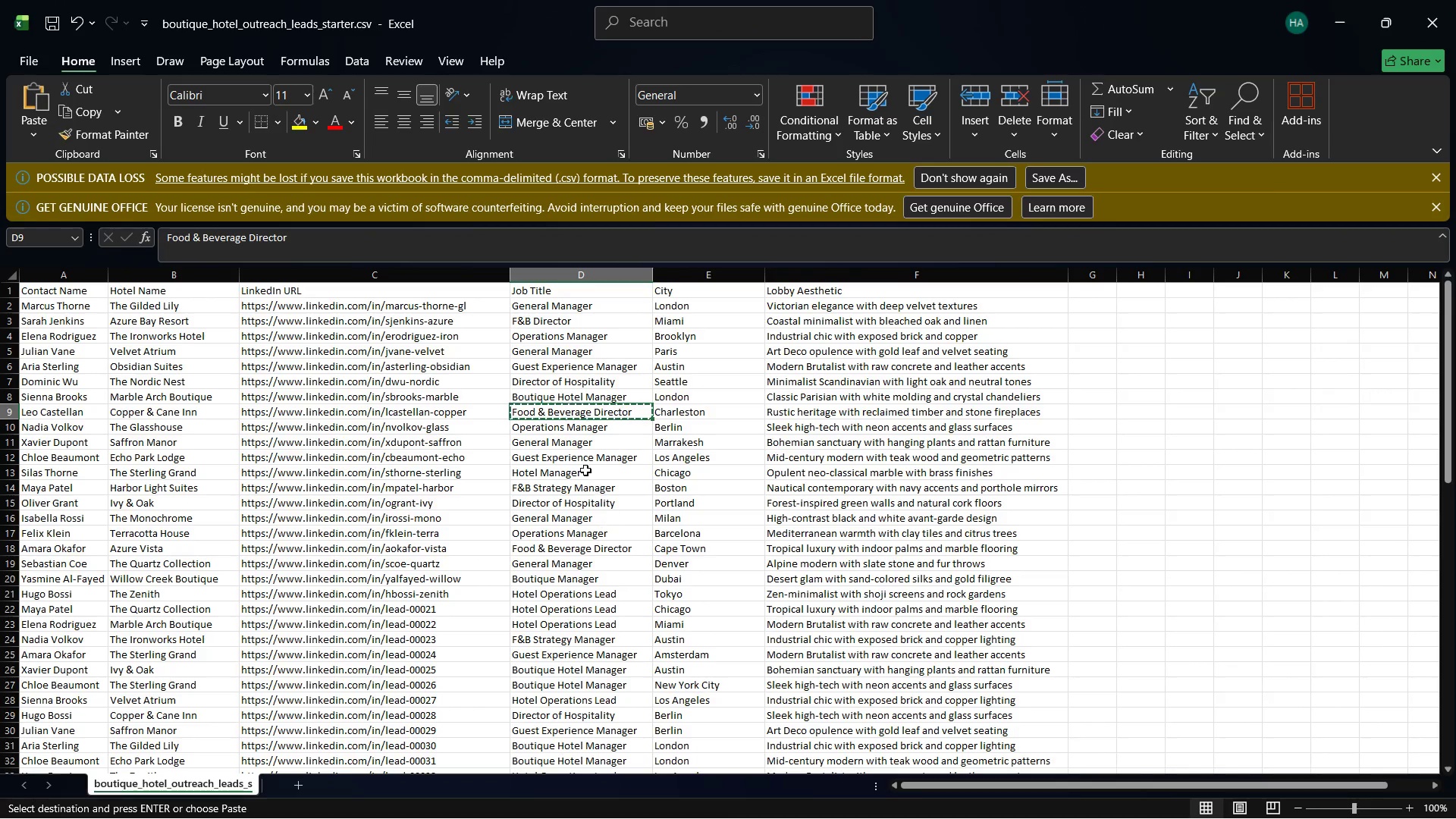 
left_click([567, 425])
 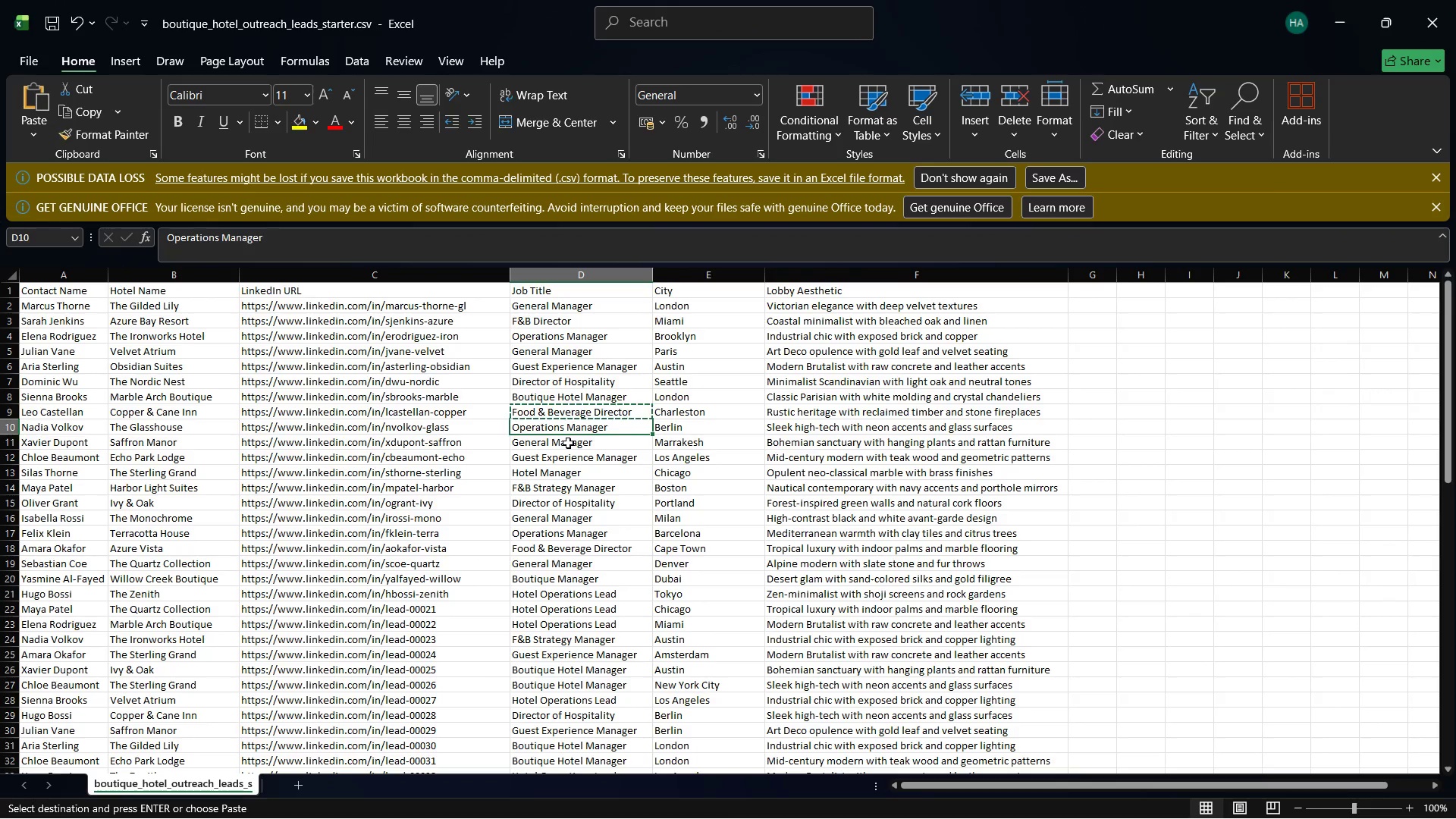 
left_click([568, 443])
 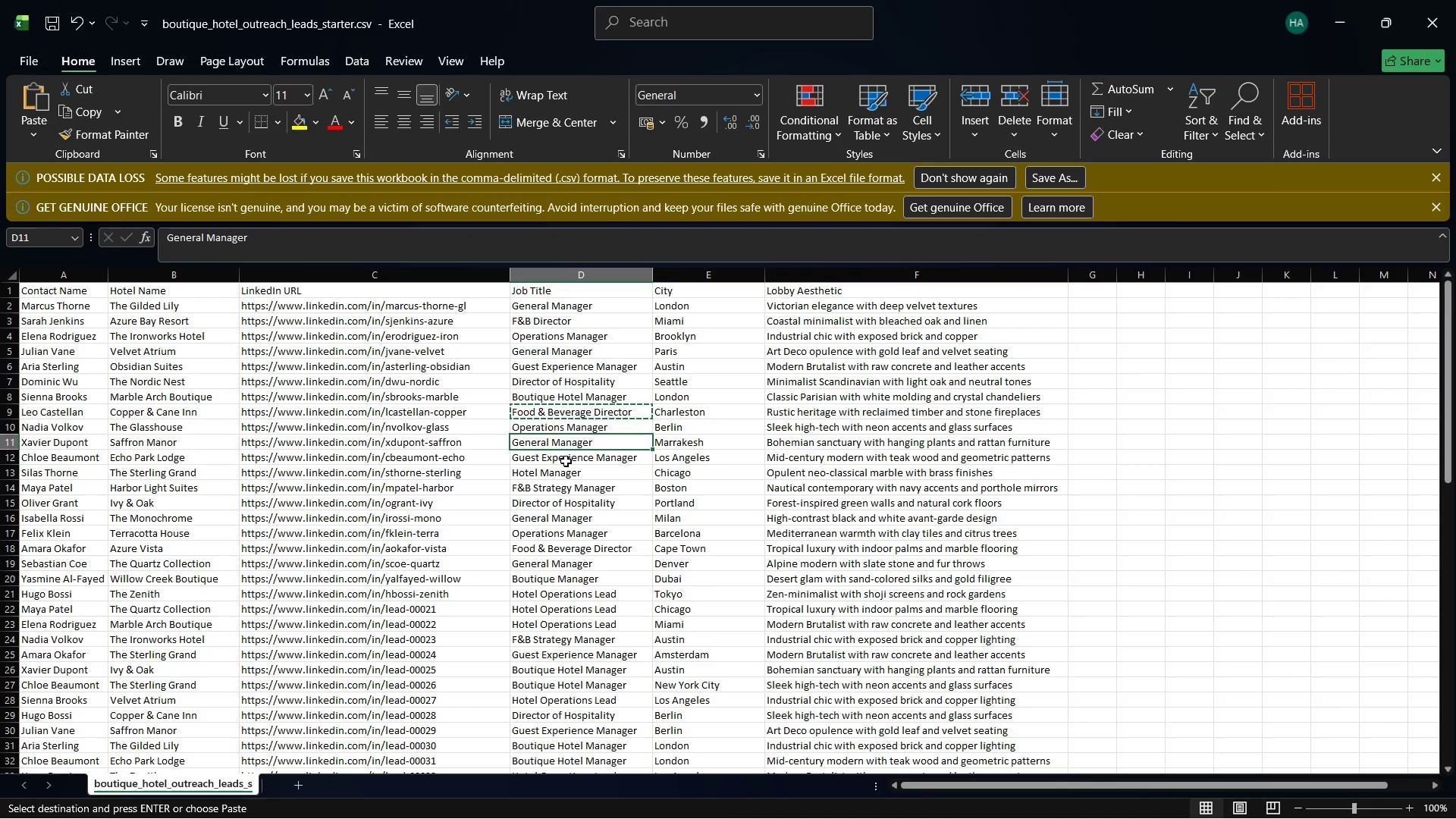 
wait(12.94)
 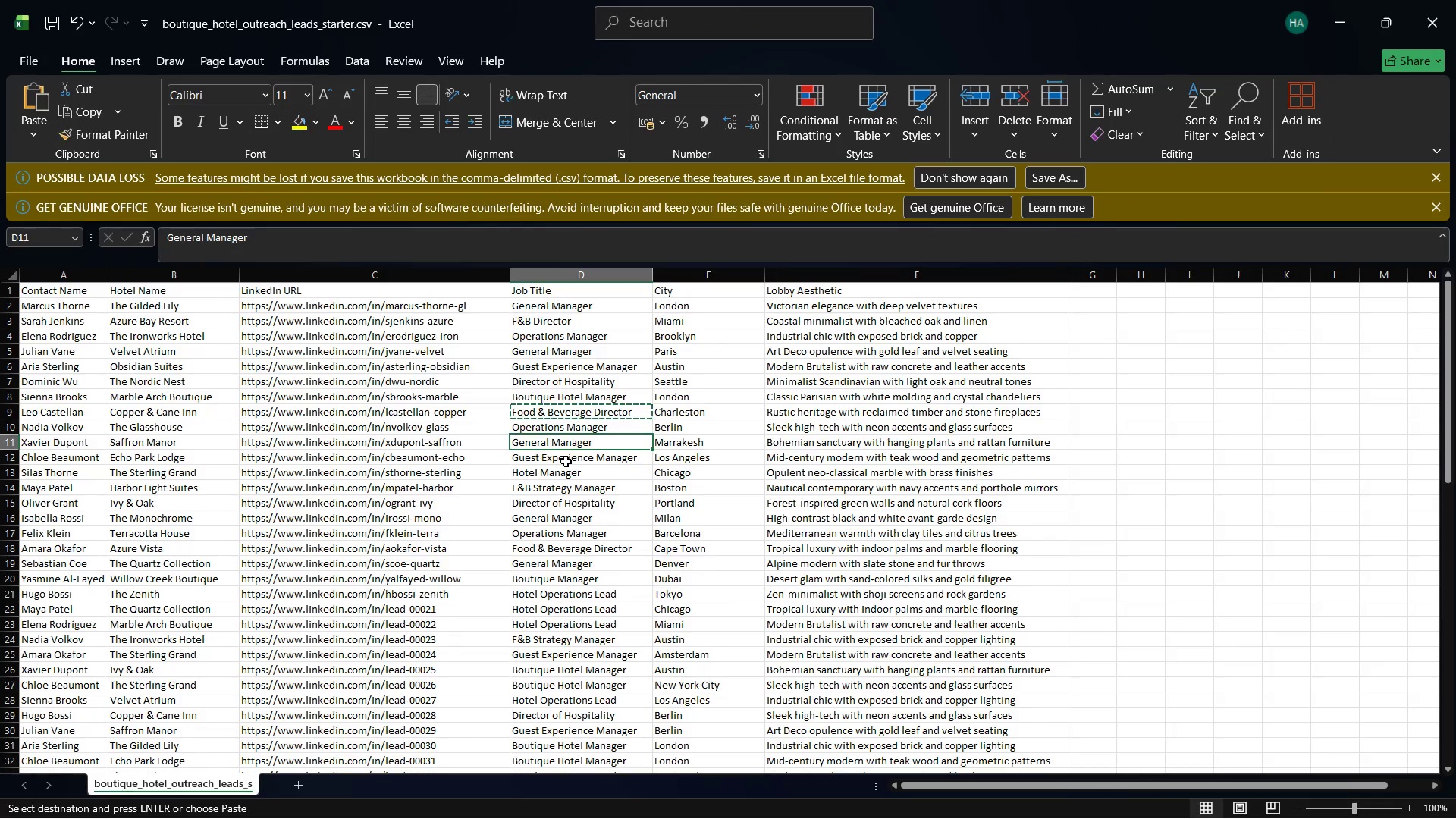 
key(Control+C)
 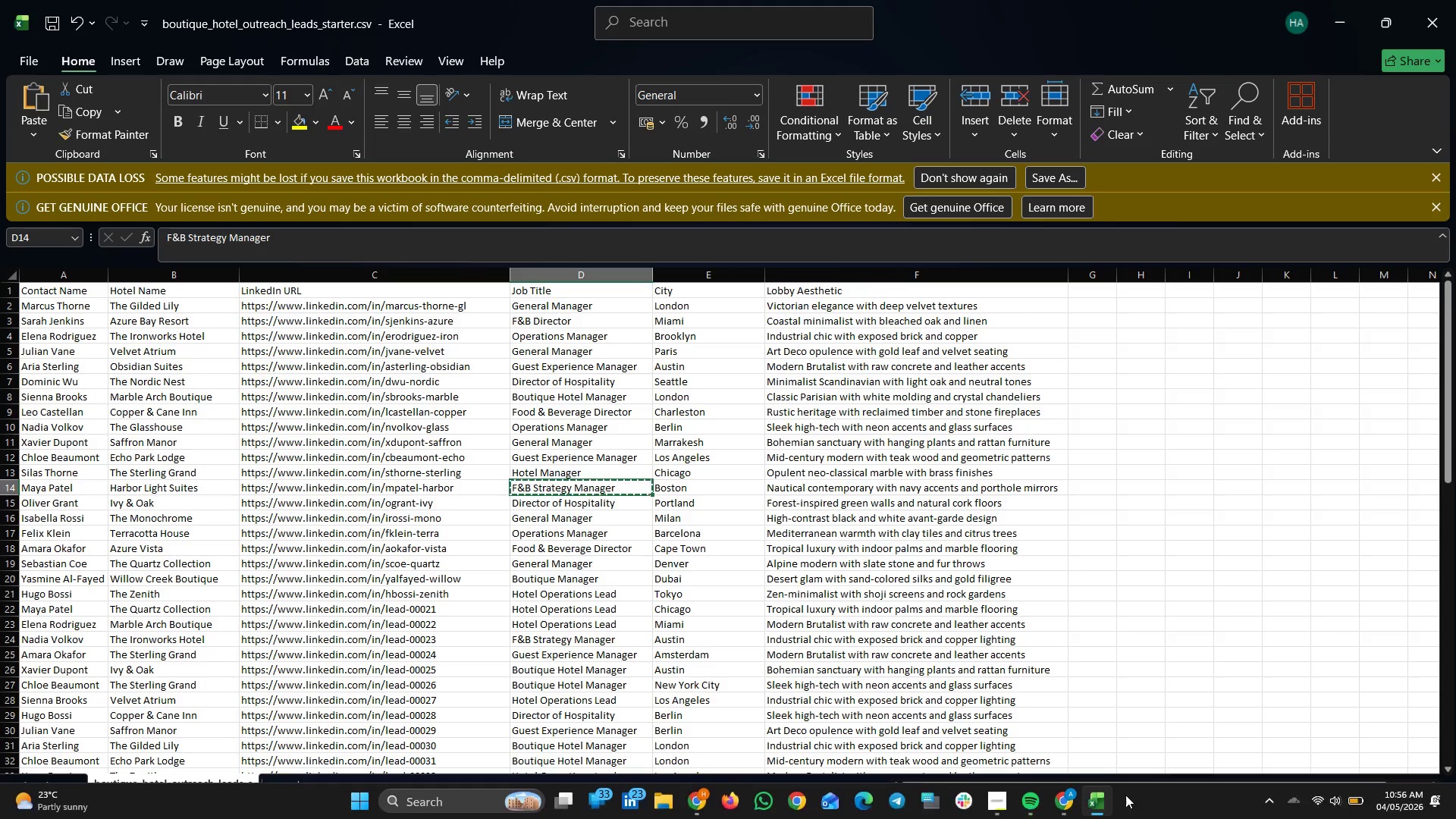 
left_click([1060, 804])
 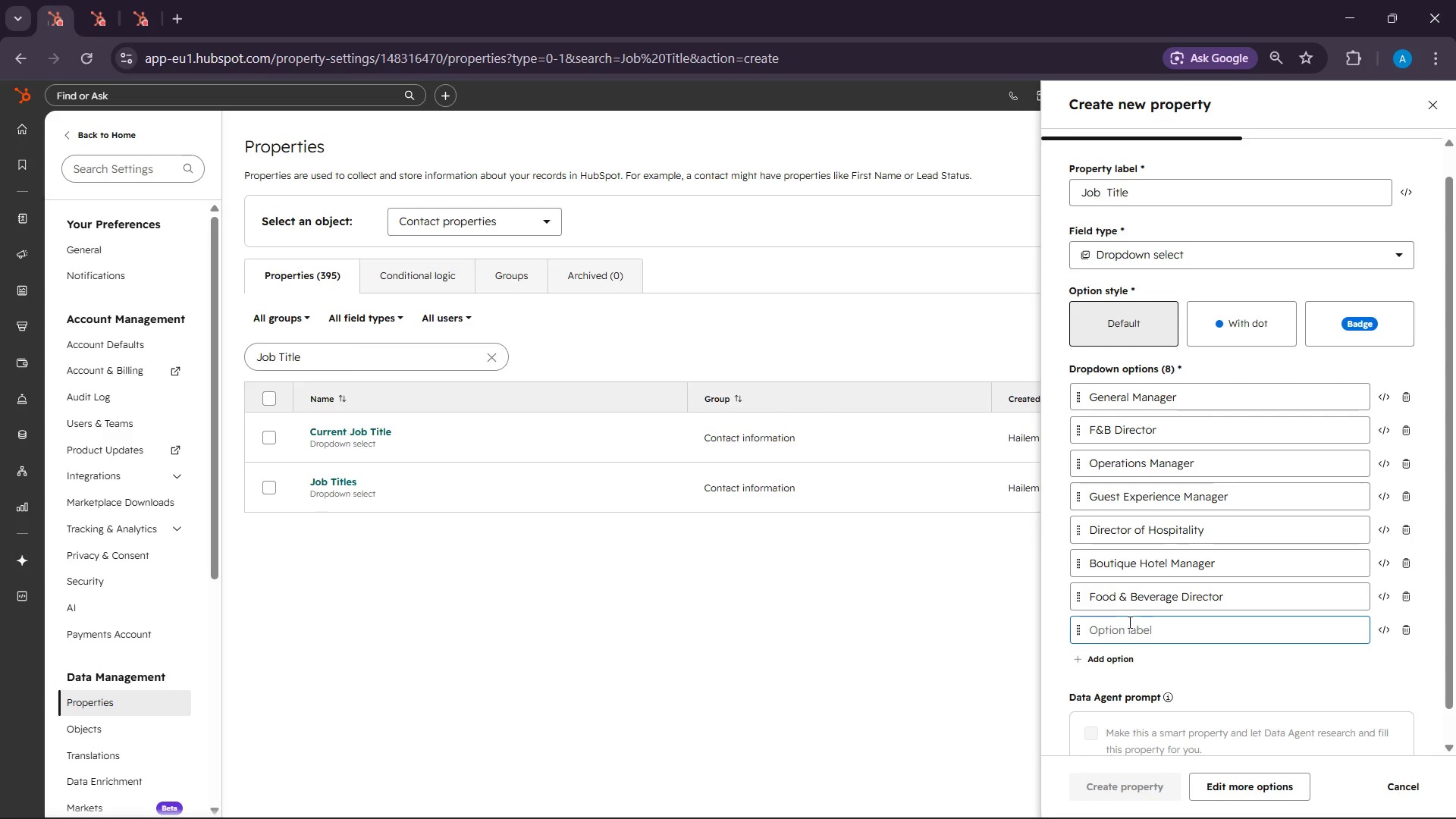 
key(Control+ControlLeft)
 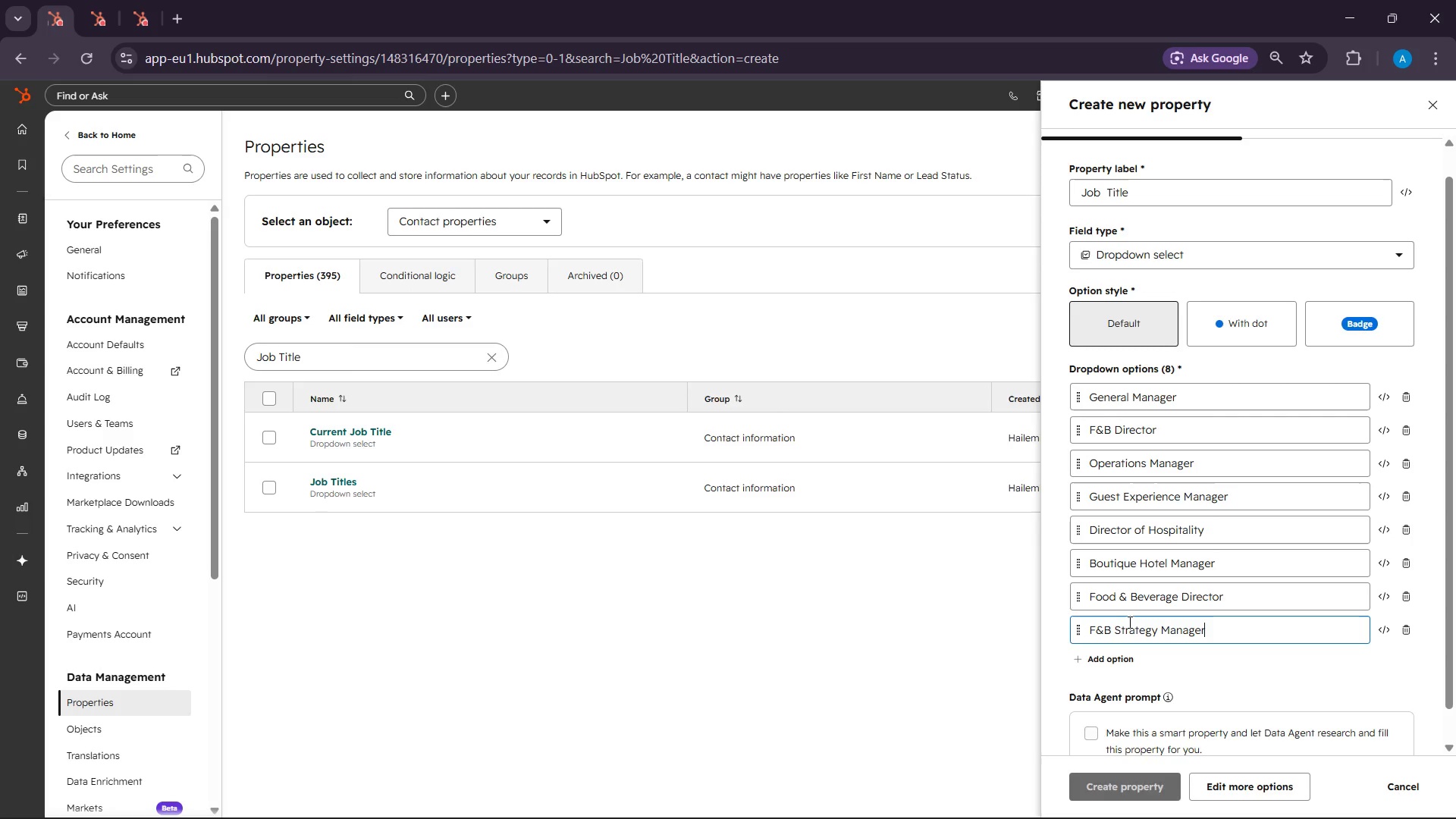 
key(Control+V)
 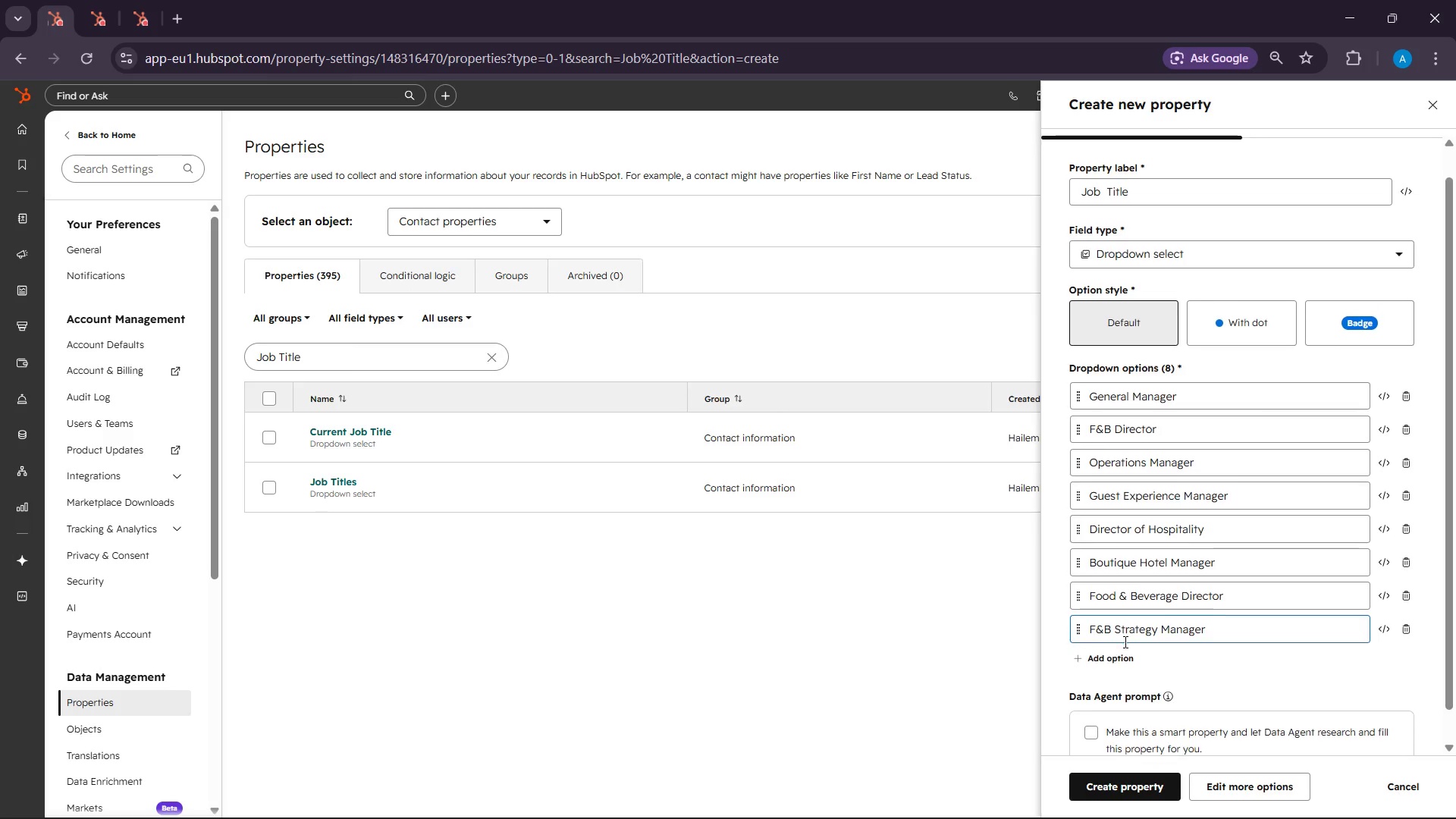 
scroll: coordinate [1124, 642], scroll_direction: down, amount: 2.0
 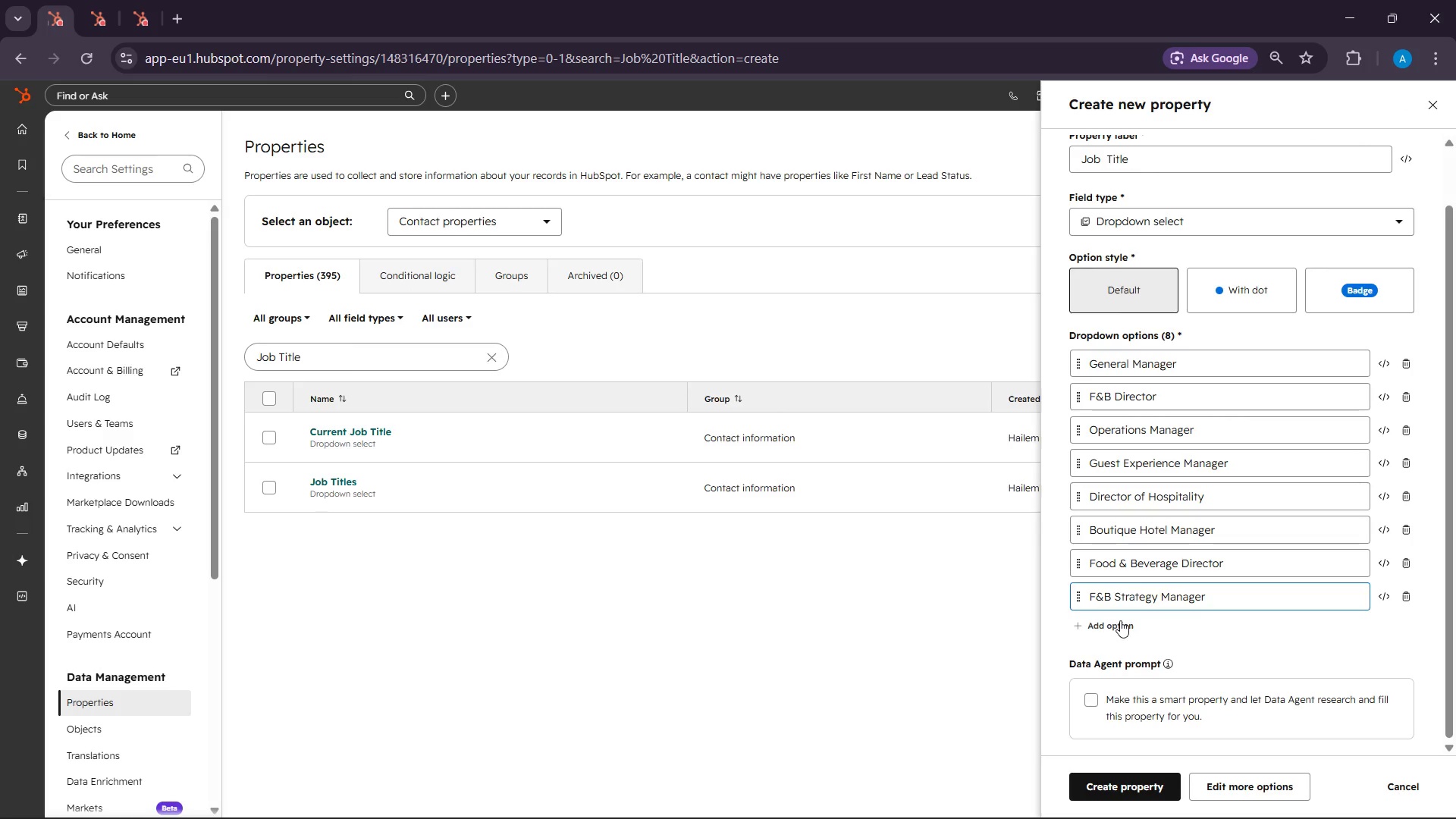 
left_click([1120, 620])
 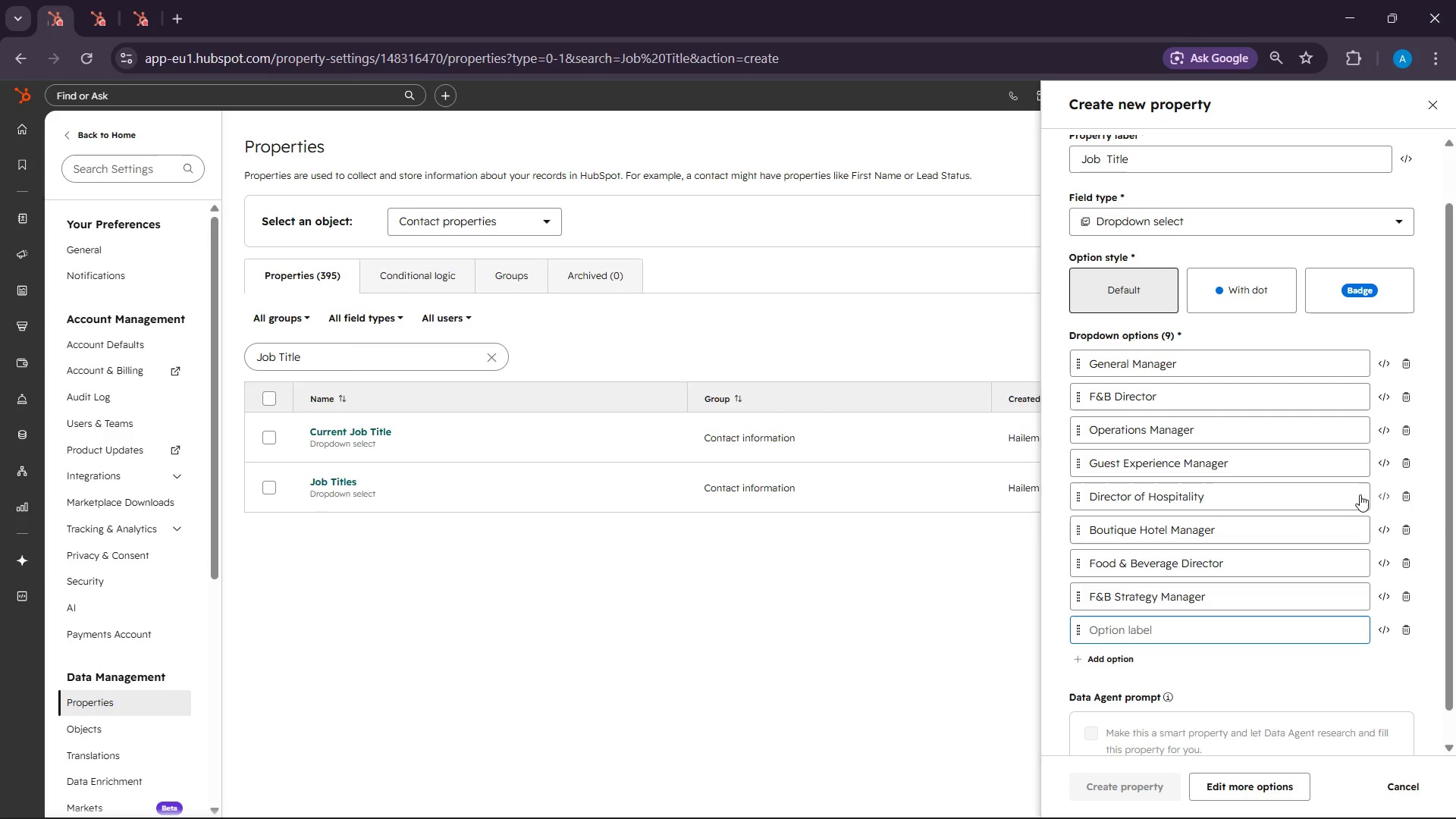 
wait(19.88)
 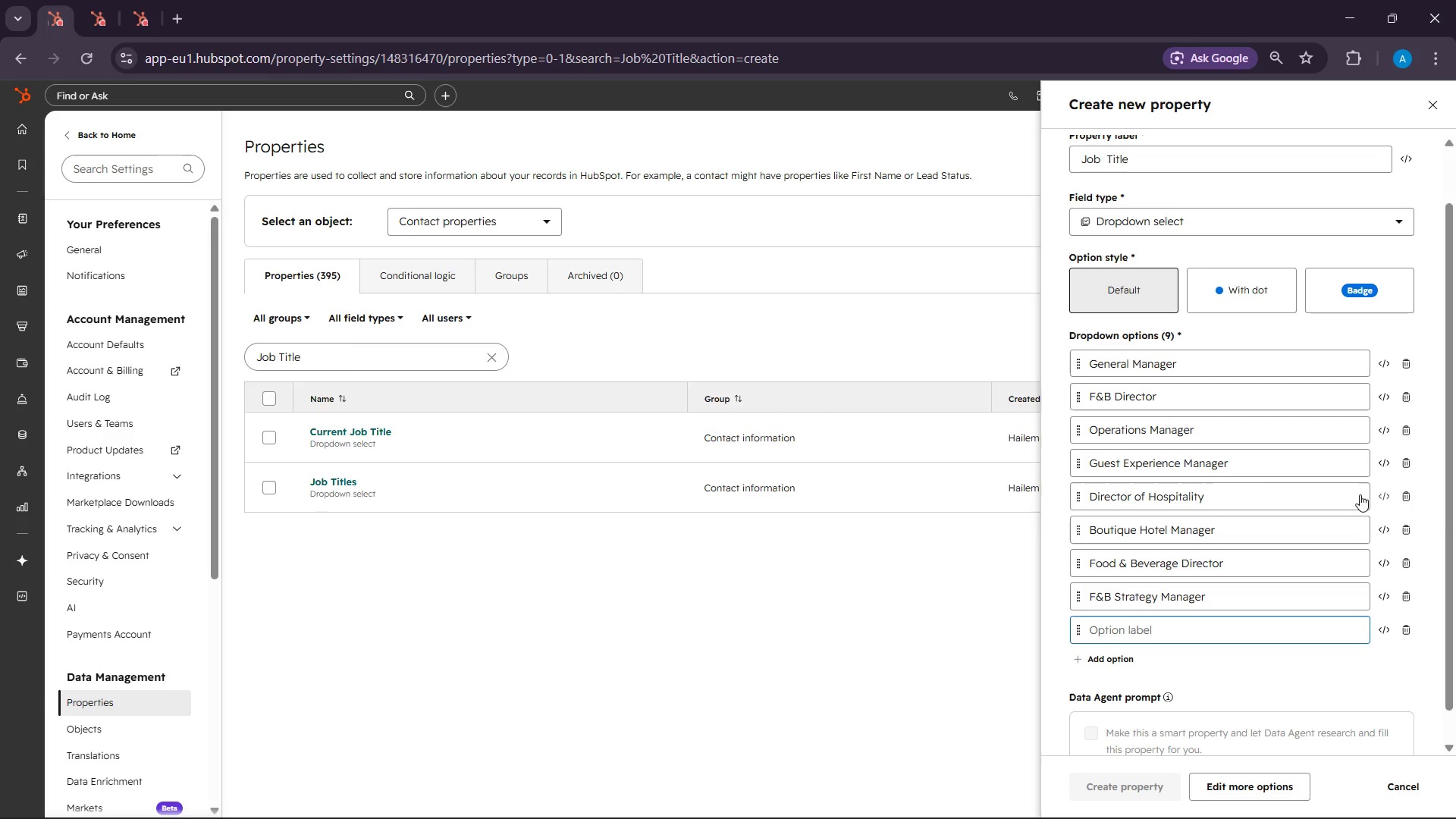 
left_click([1090, 806])
 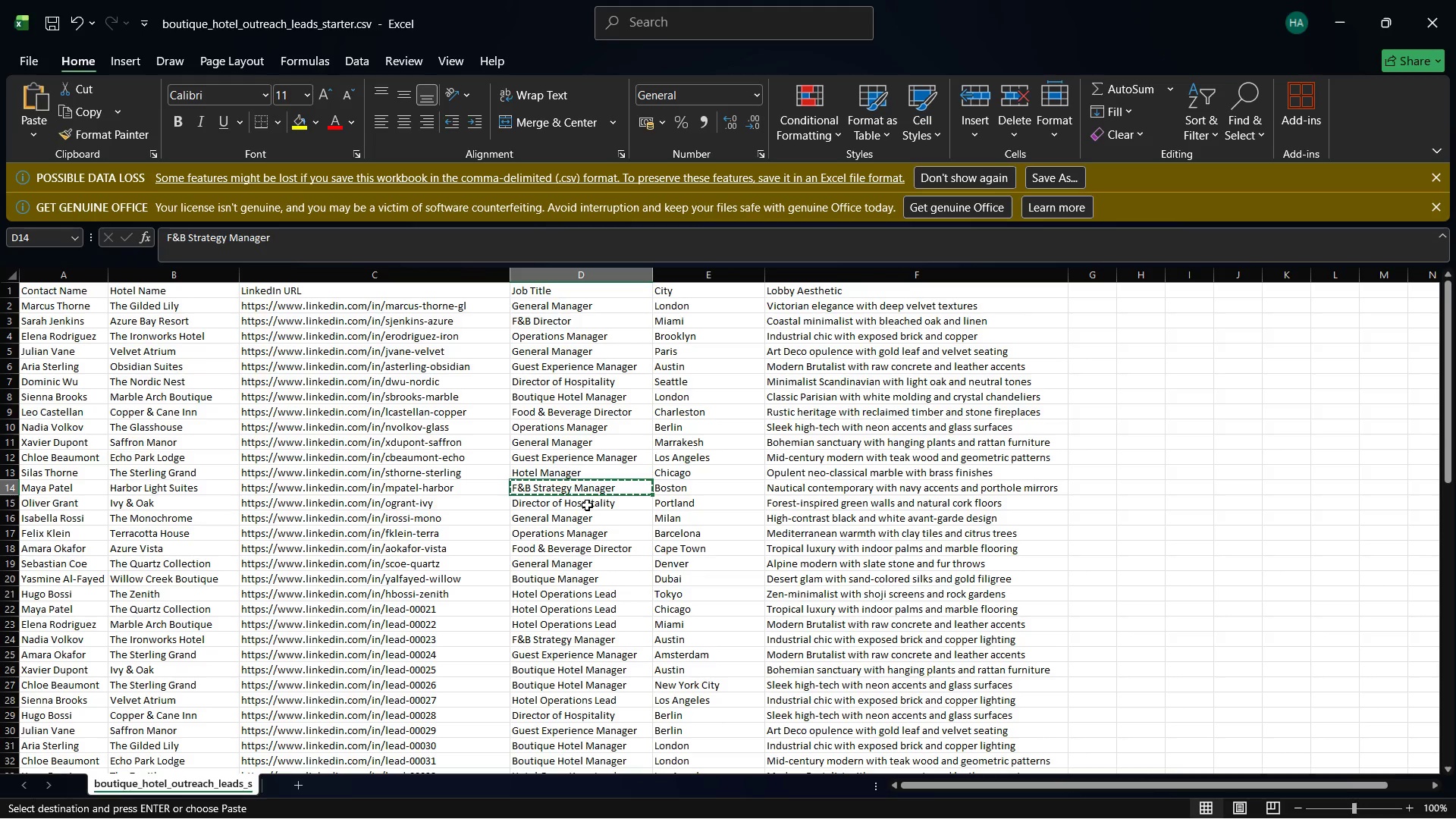 
wait(70.31)
 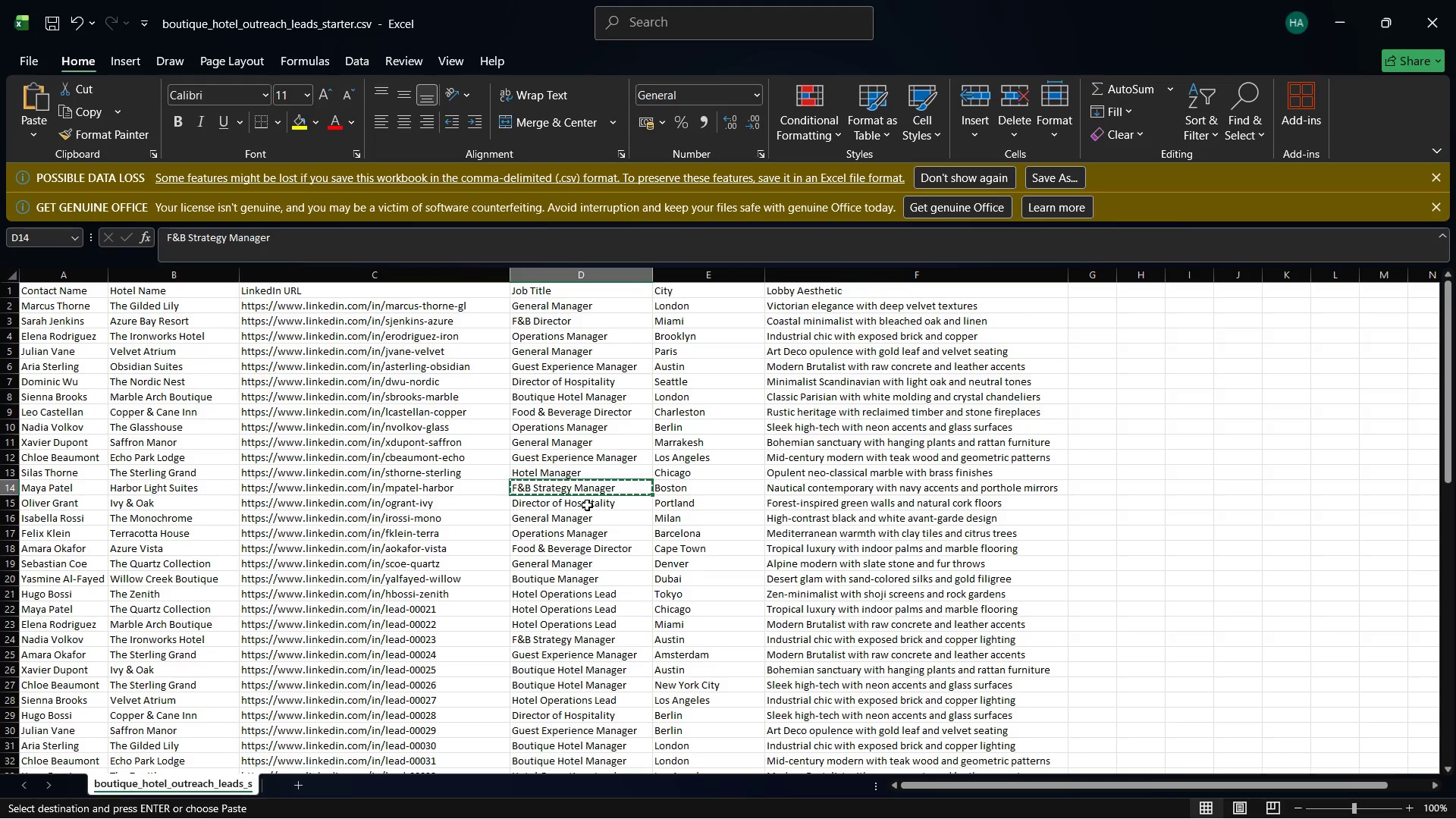 
left_click([588, 501])
 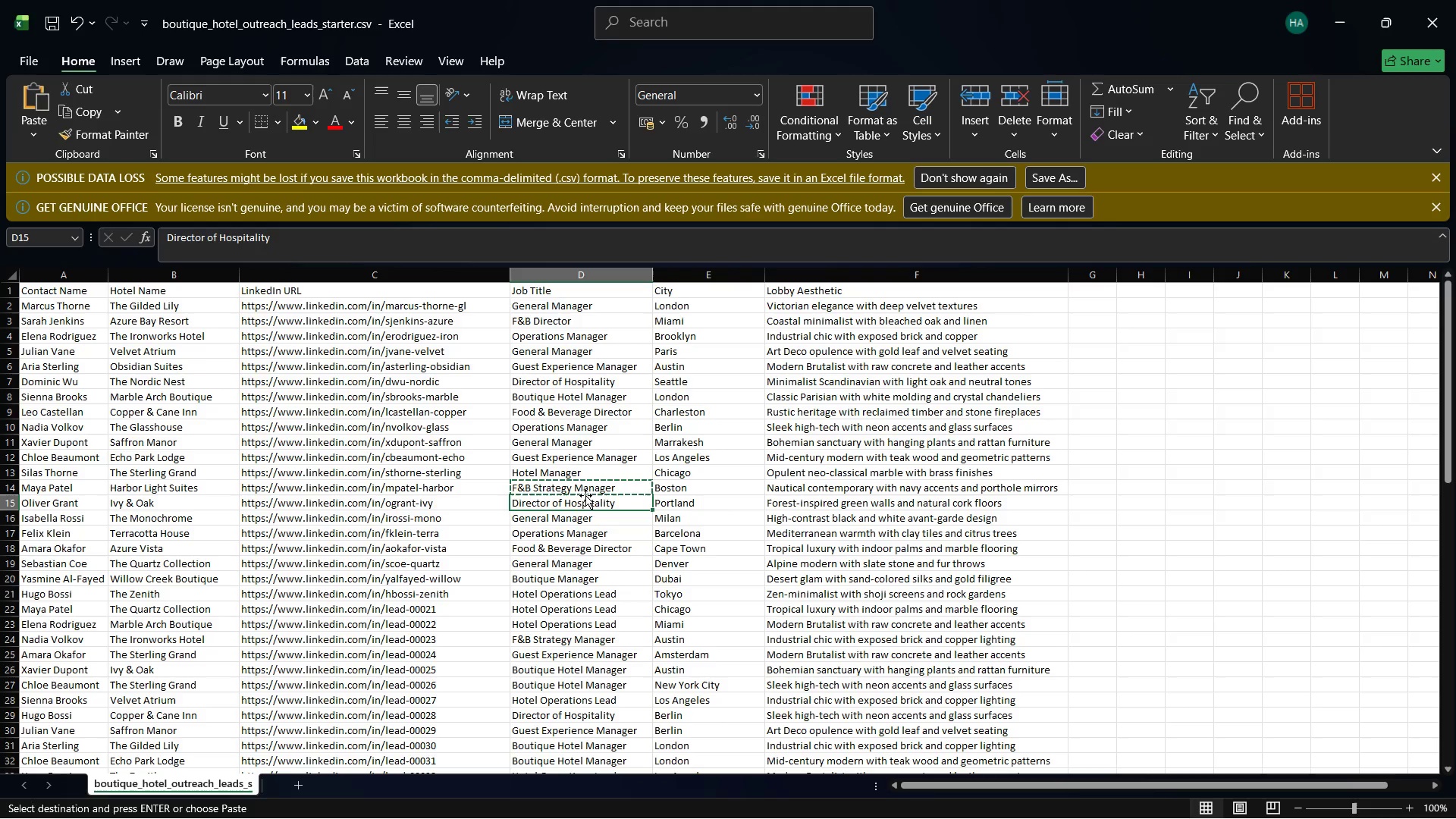 
left_click([585, 495])
 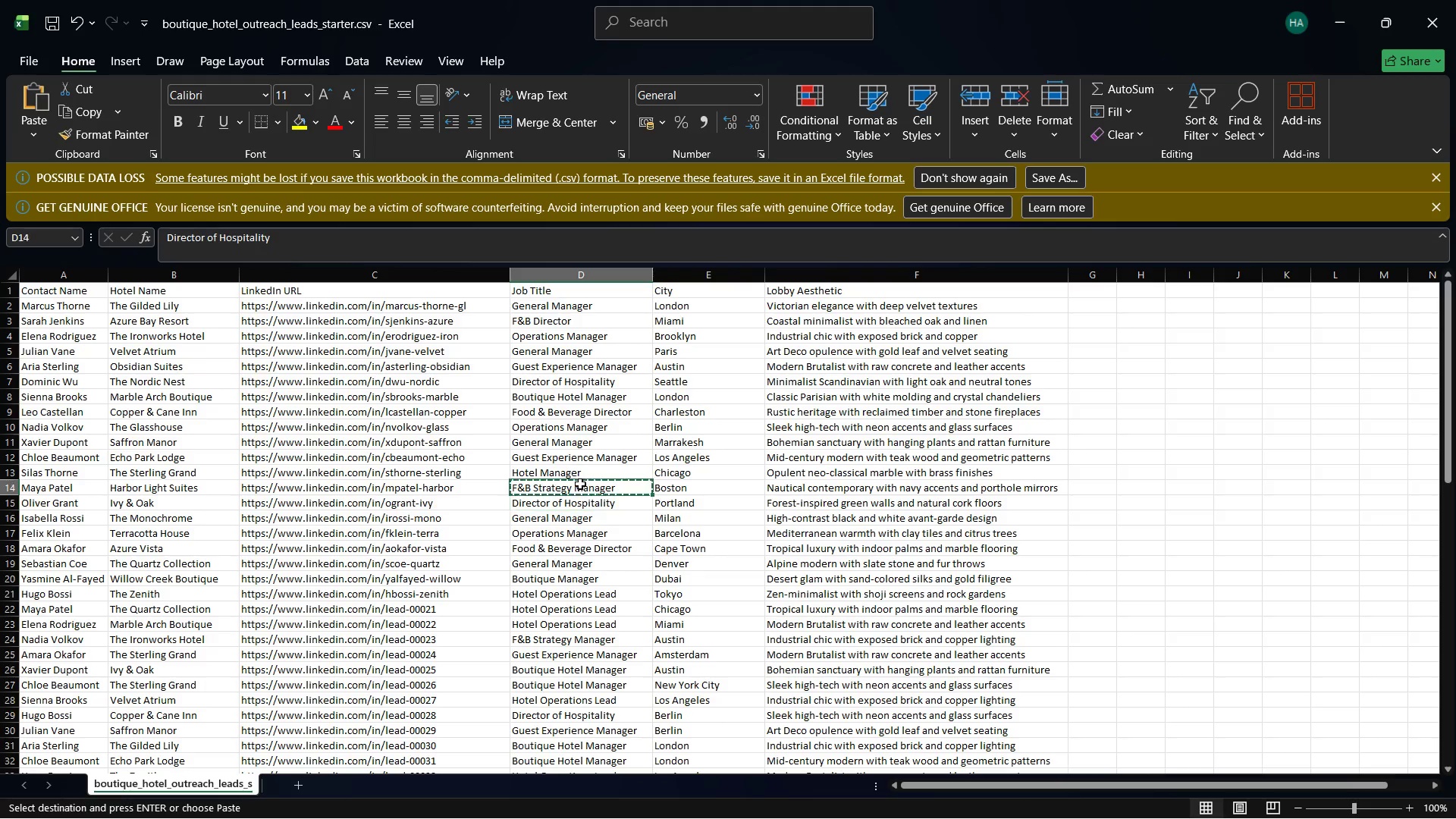 
left_click([580, 484])
 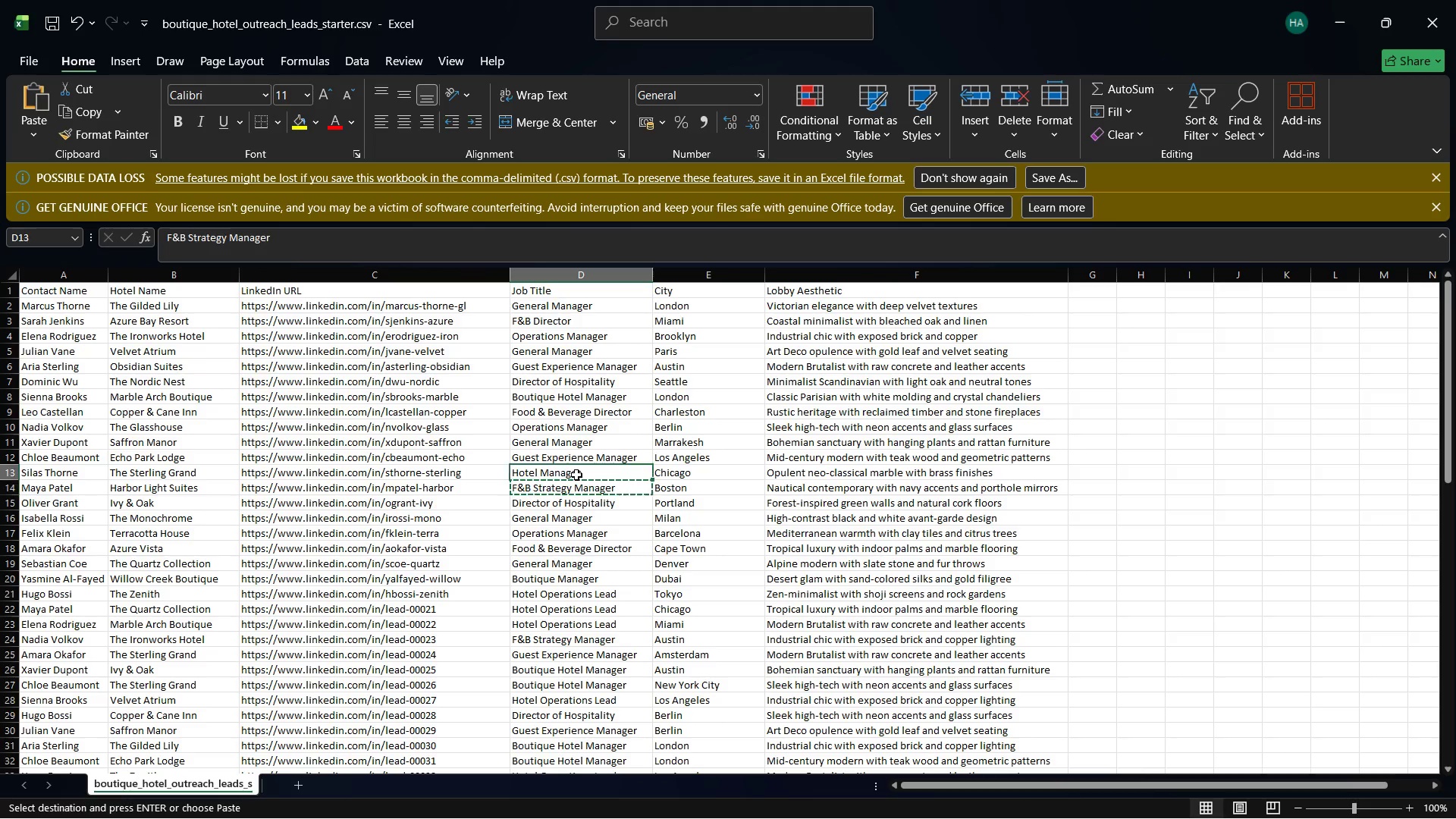 
left_click([576, 475])
 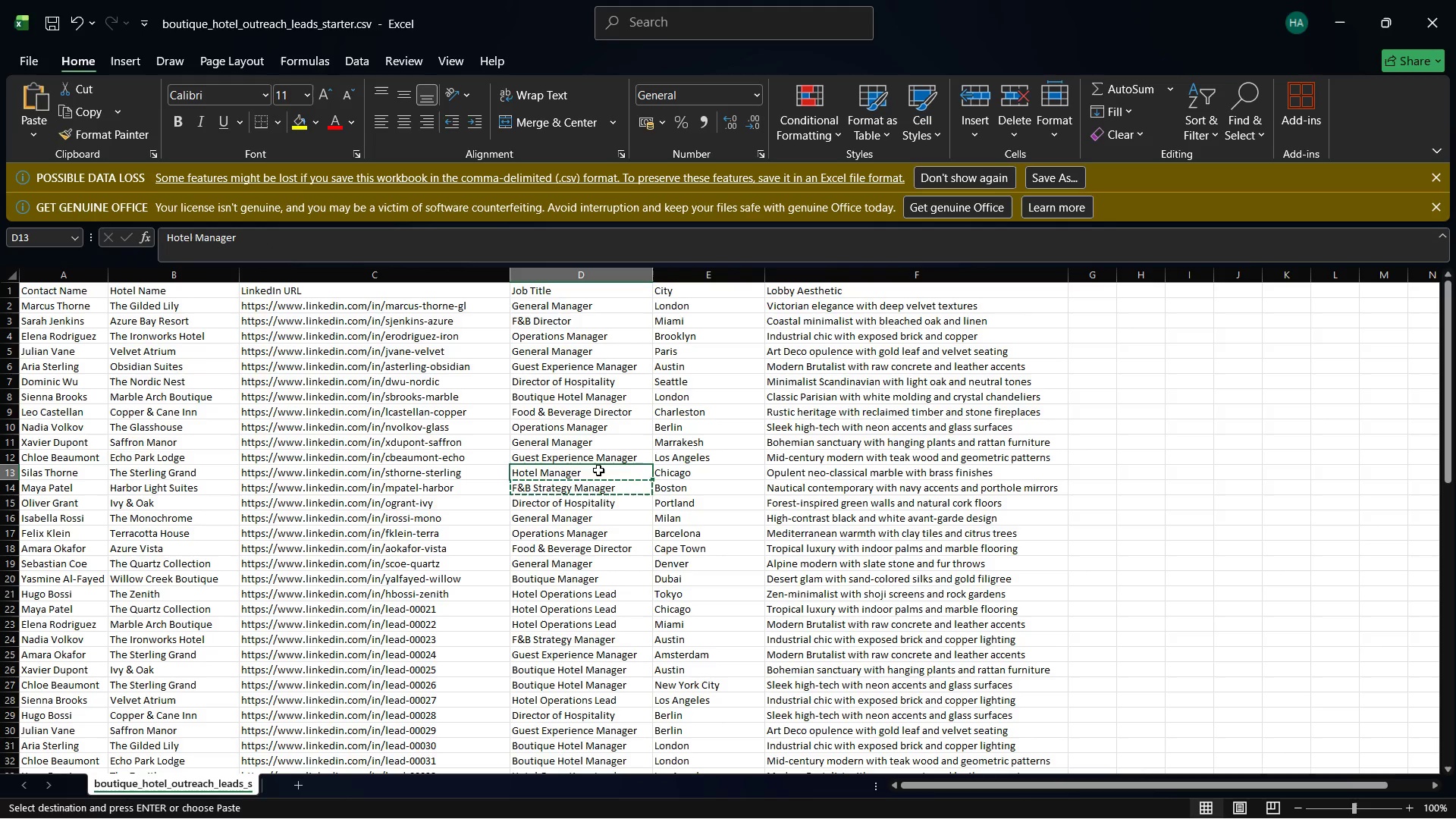 
key(Control+C)
 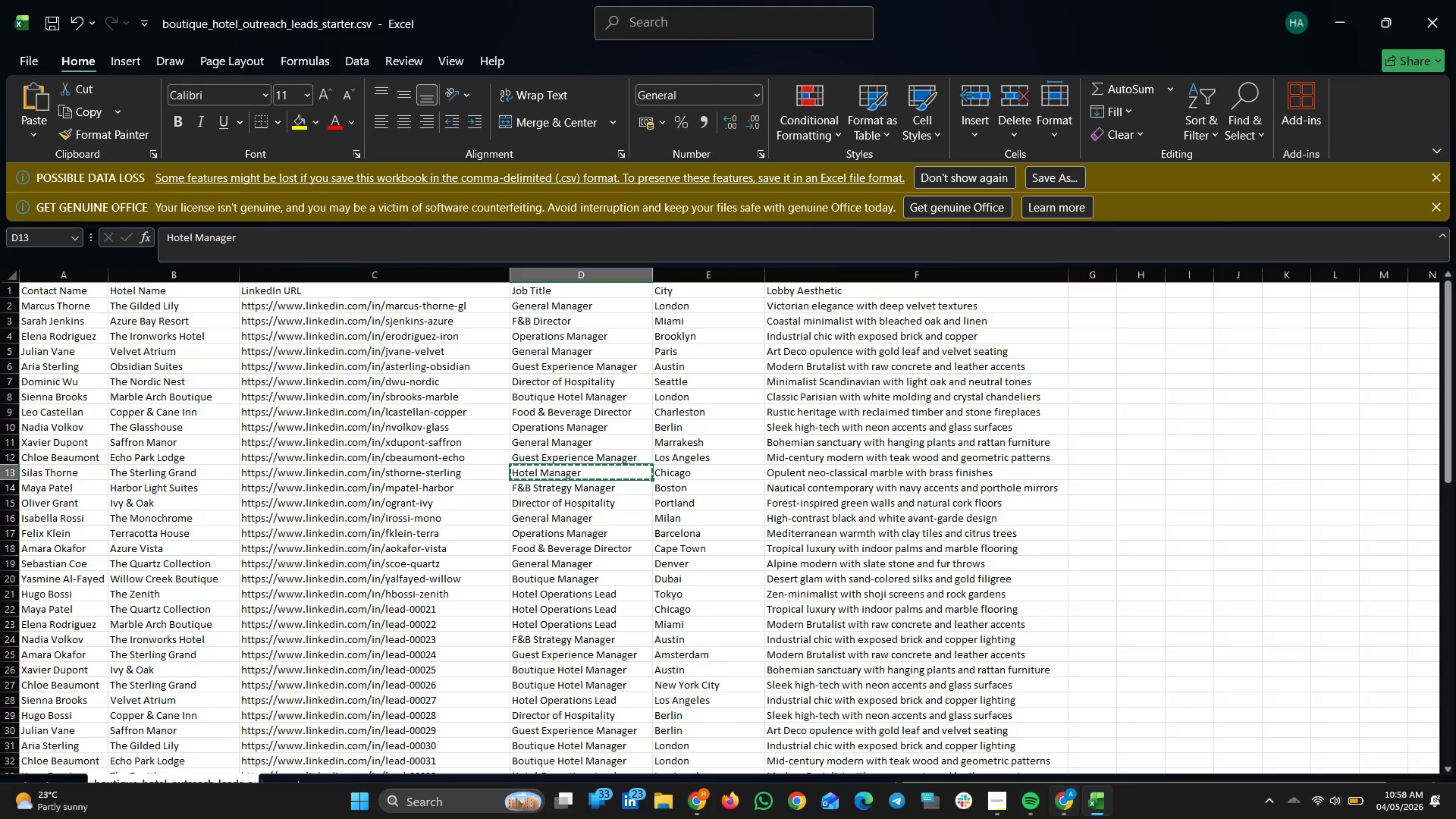 
left_click([1059, 806])
 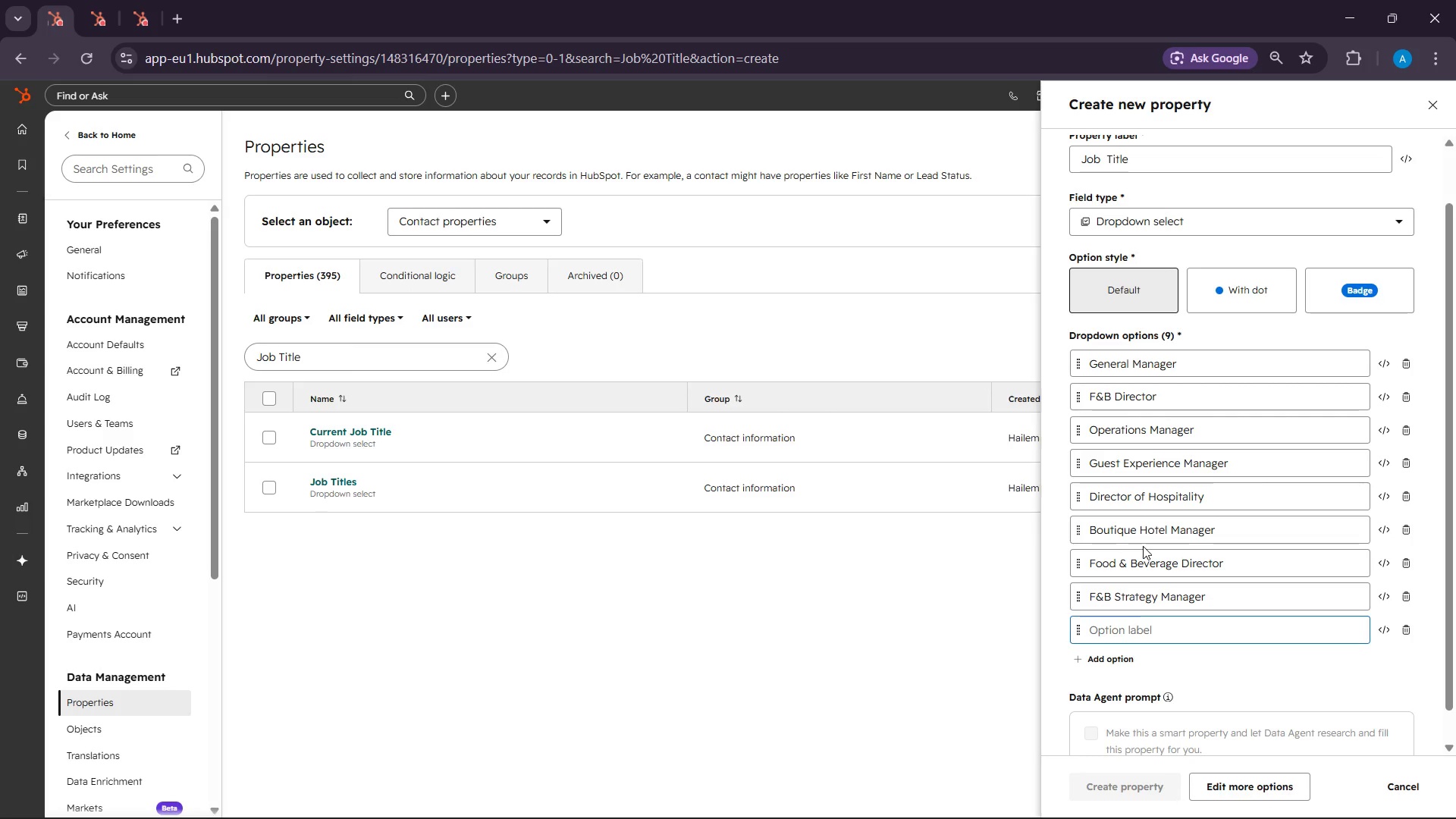 
key(Control+V)
 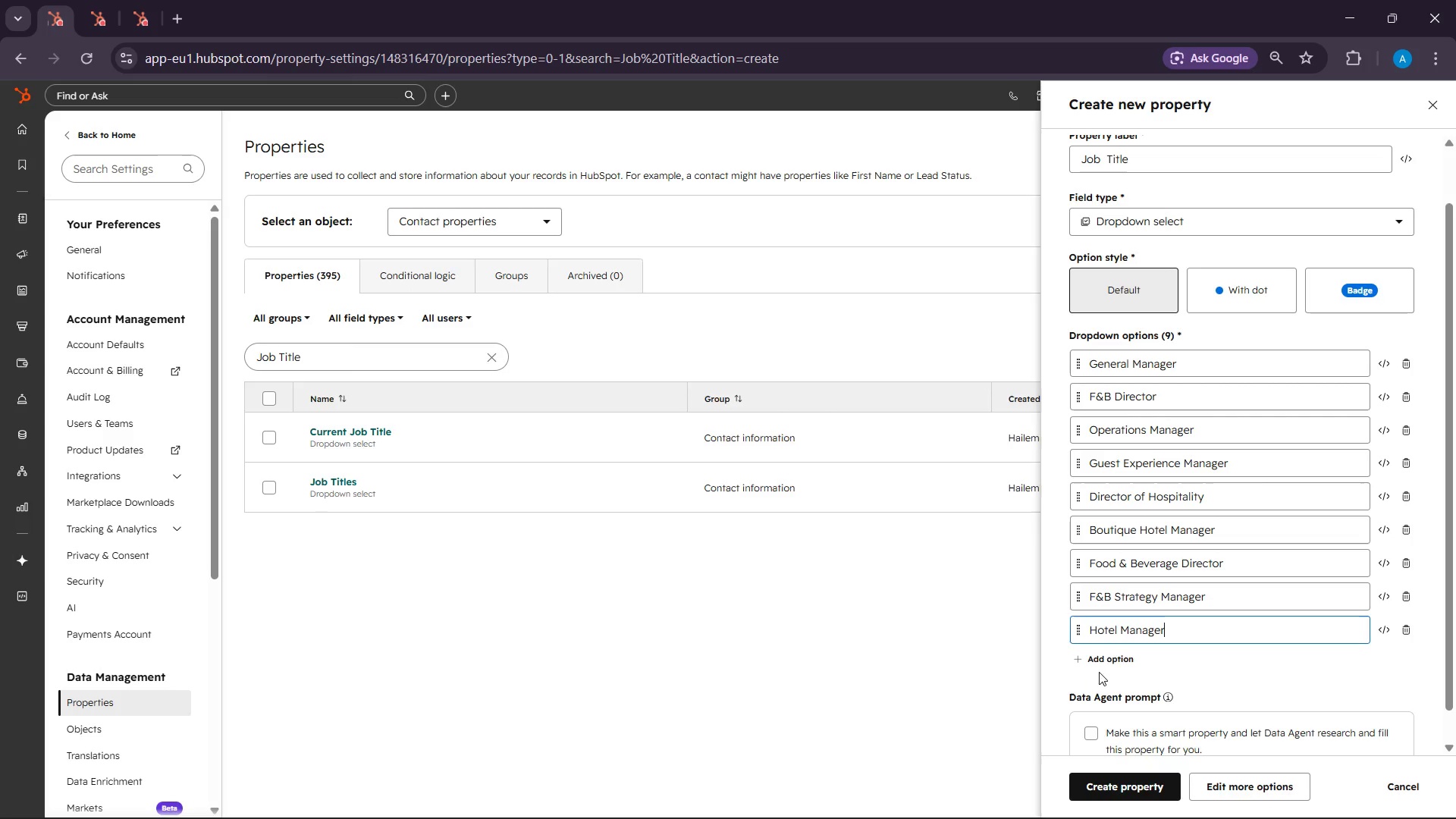 
left_click([1112, 651])
 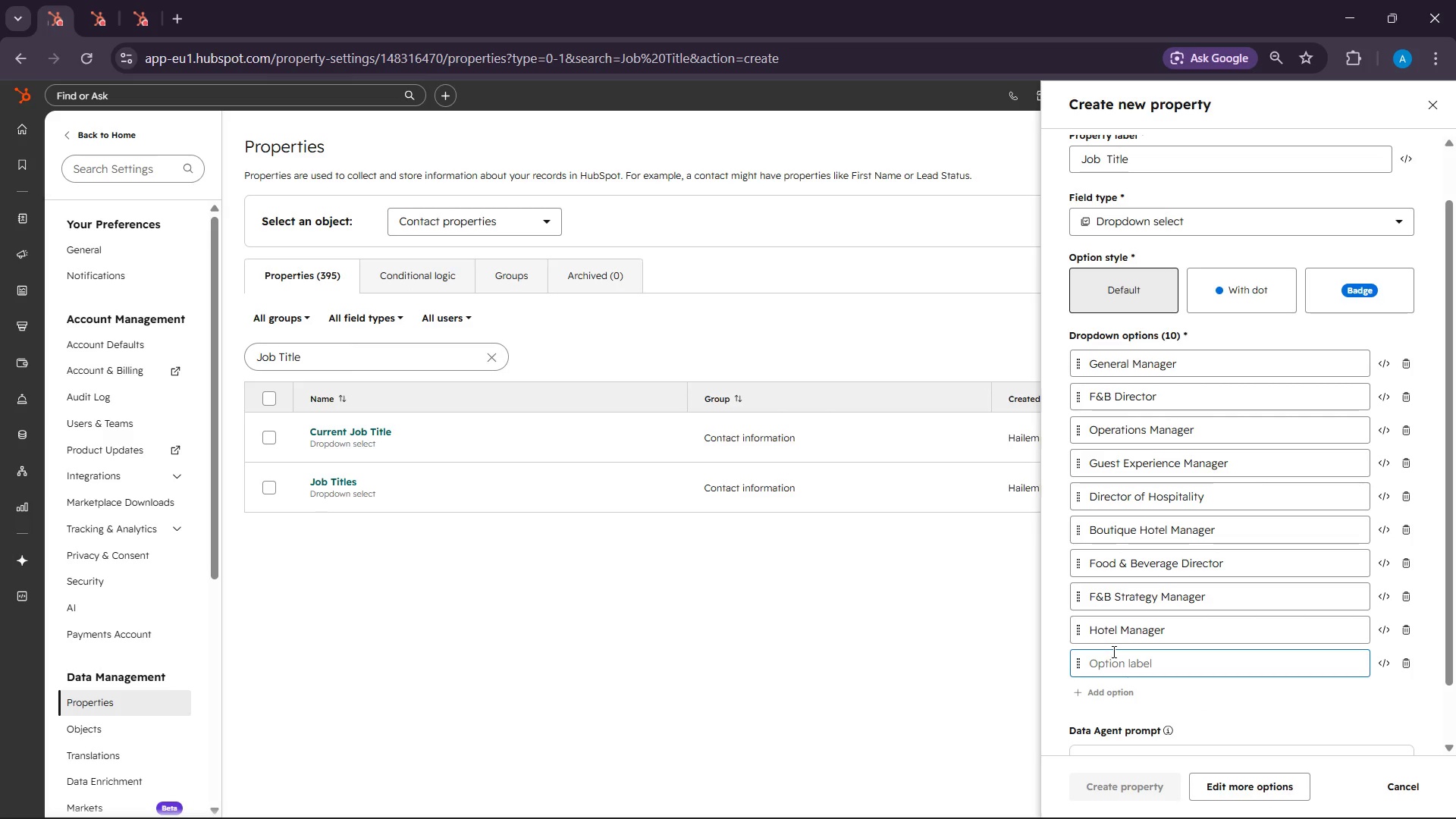 
wait(11.05)
 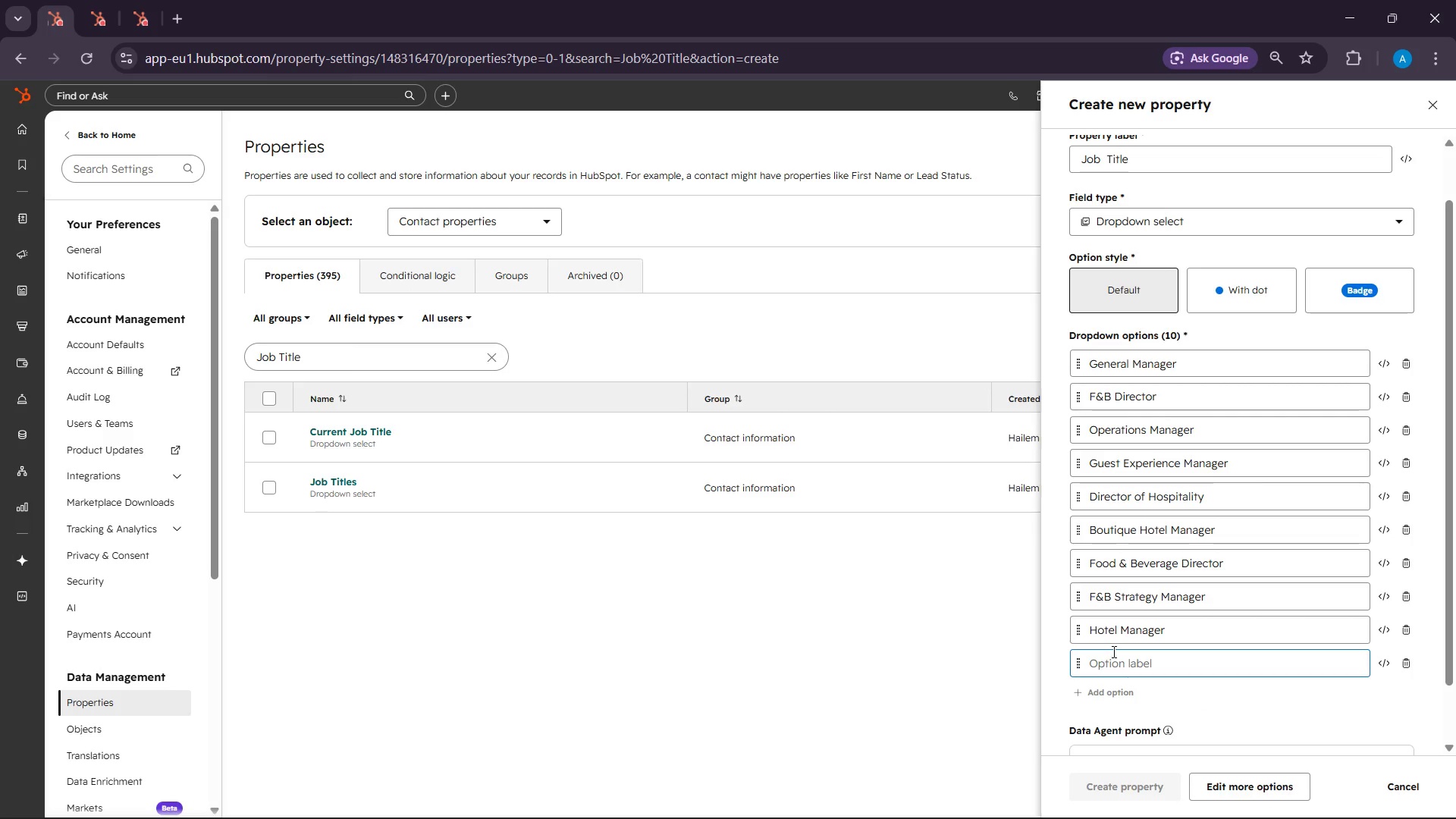 
left_click([1068, 803])
 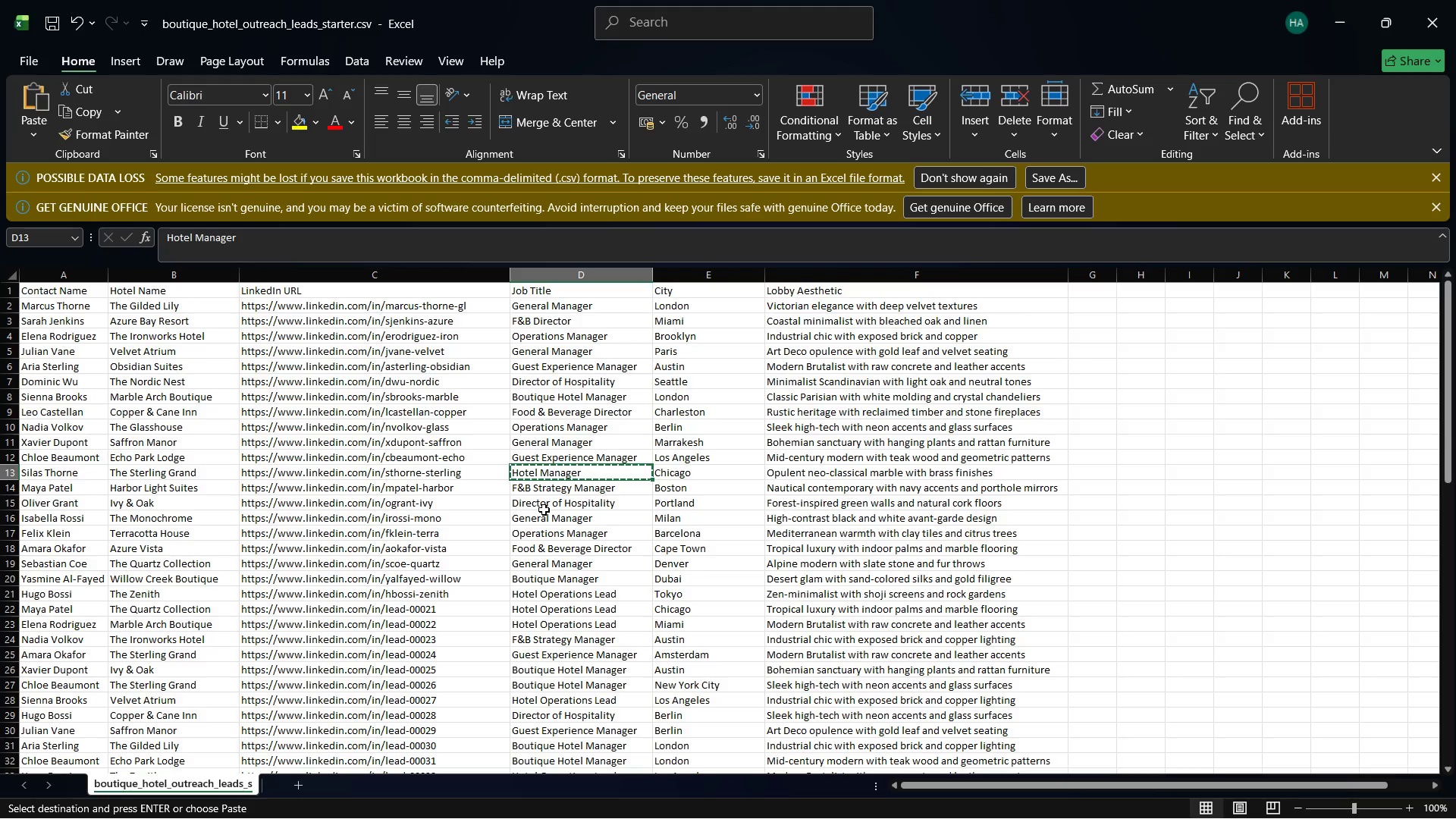 
wait(74.41)
 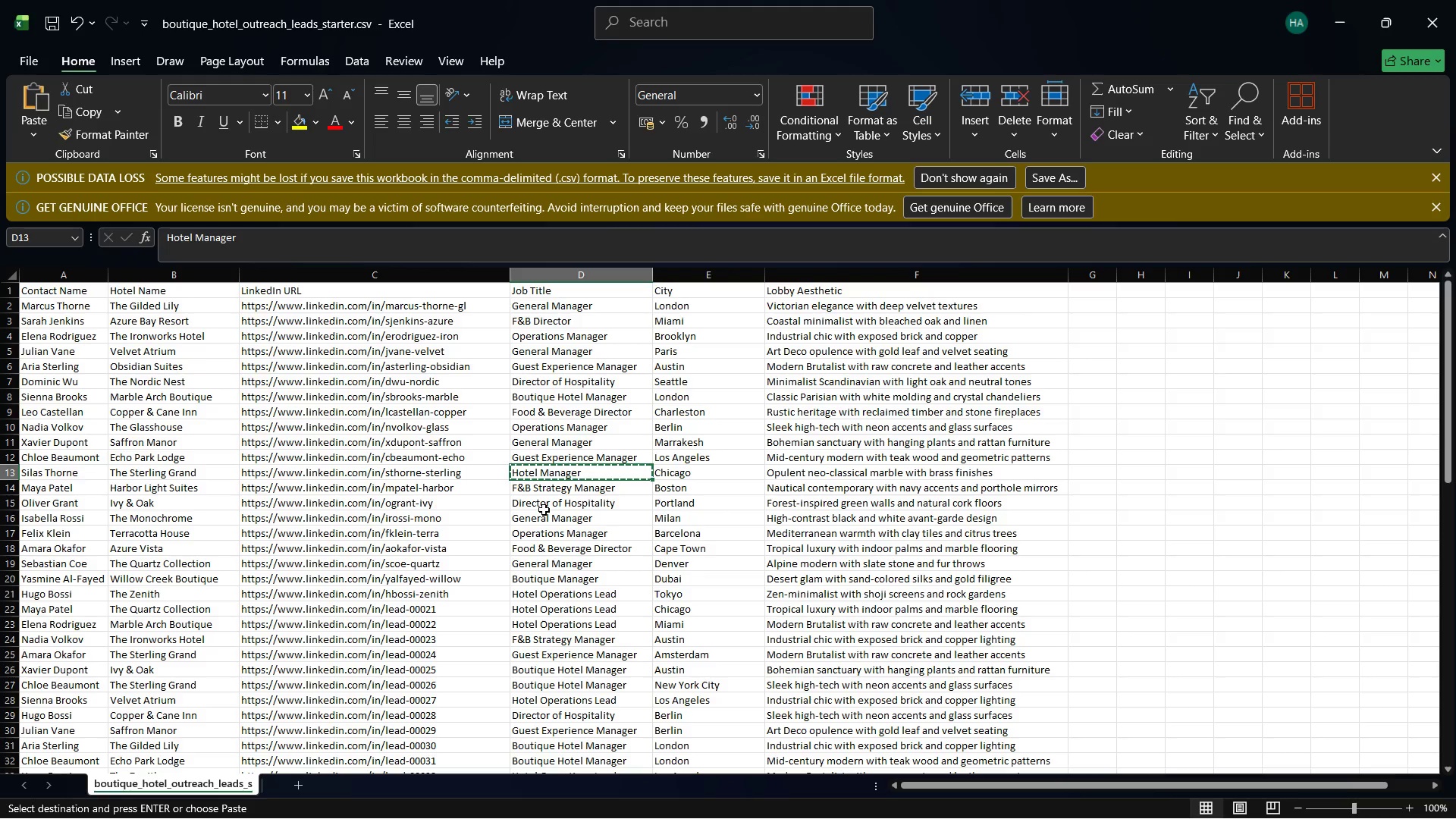 
scroll: coordinate [557, 529], scroll_direction: down, amount: 5.0
 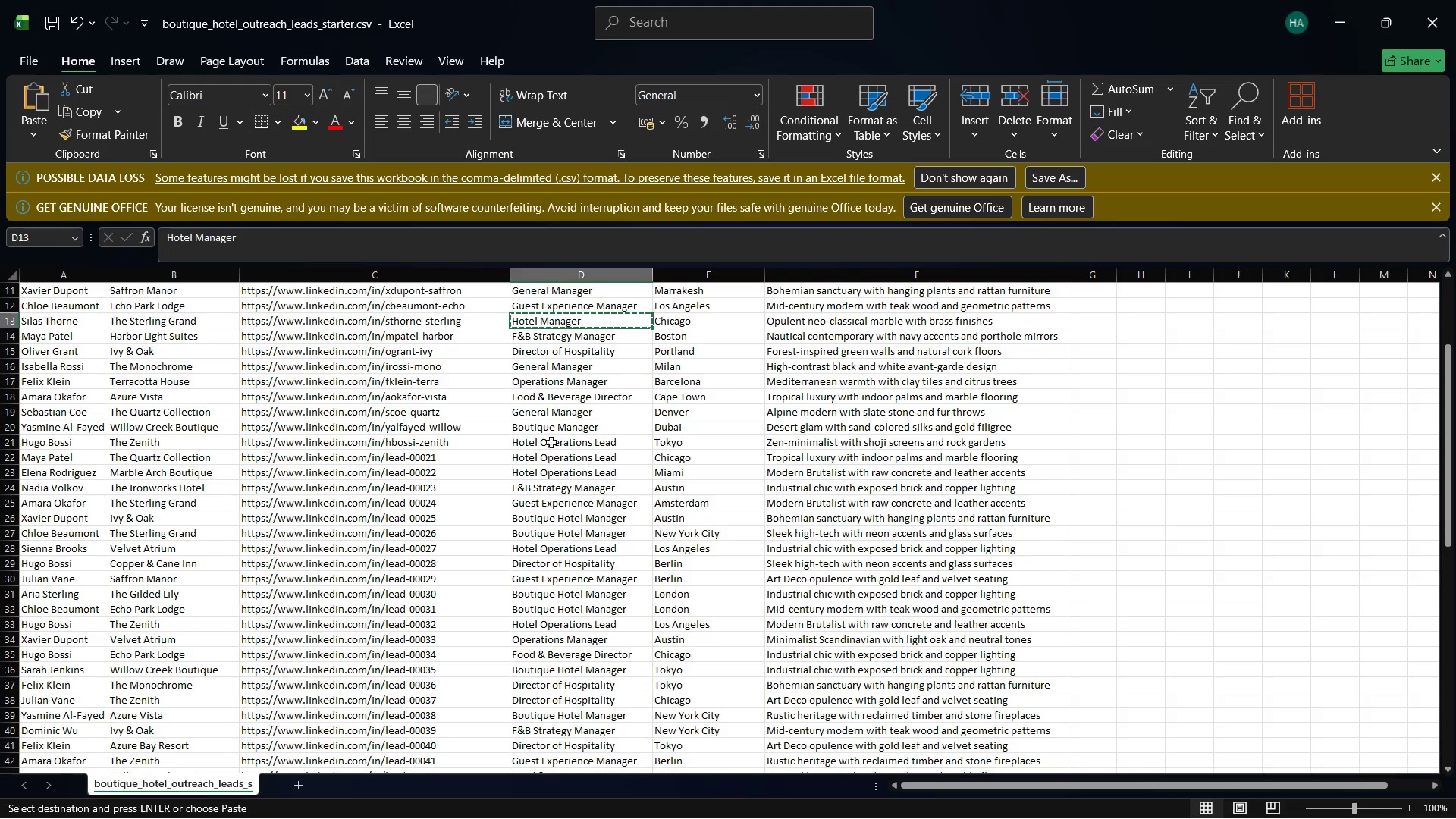 
left_click([557, 421])
 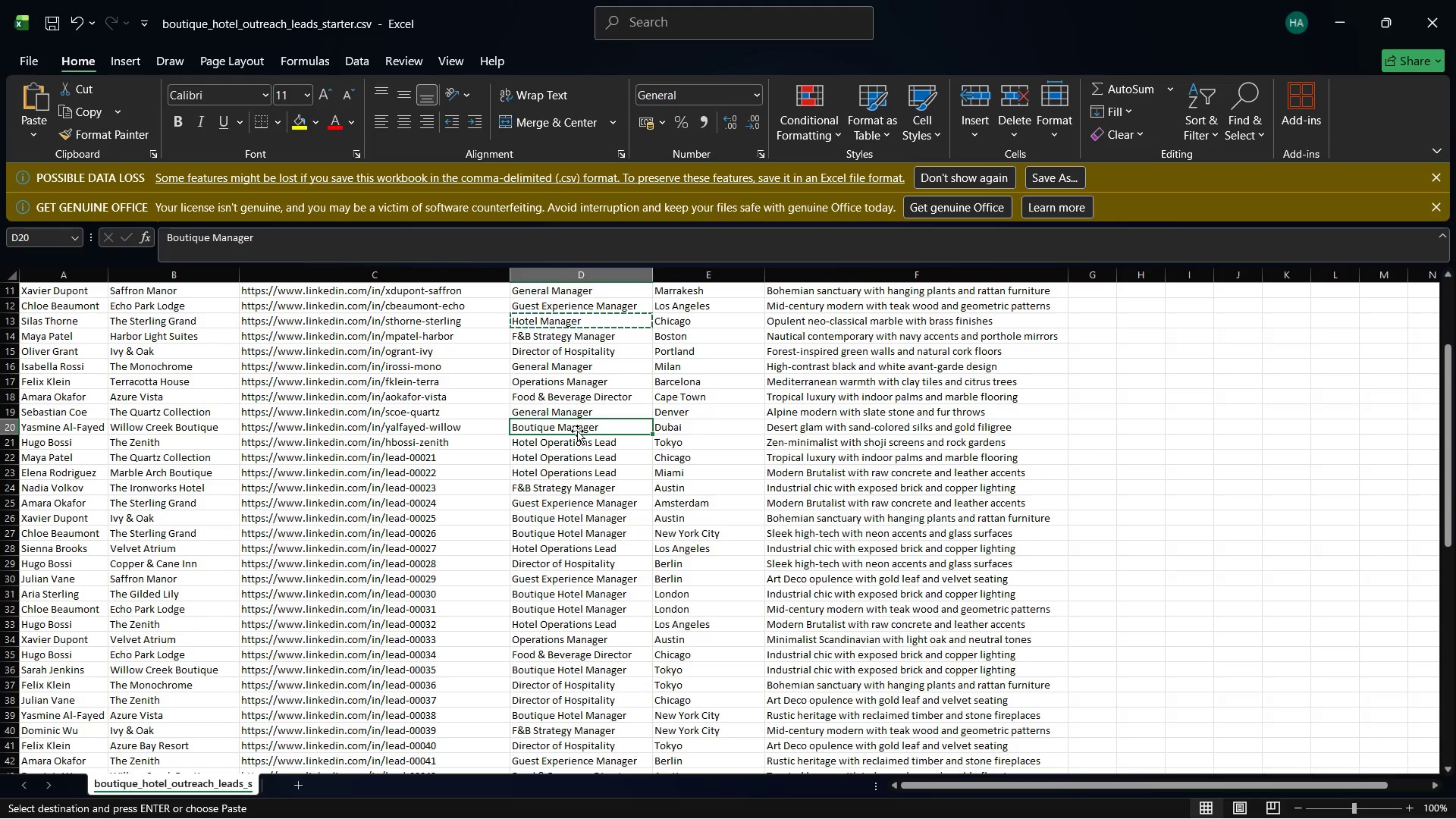 
key(Control+X)
 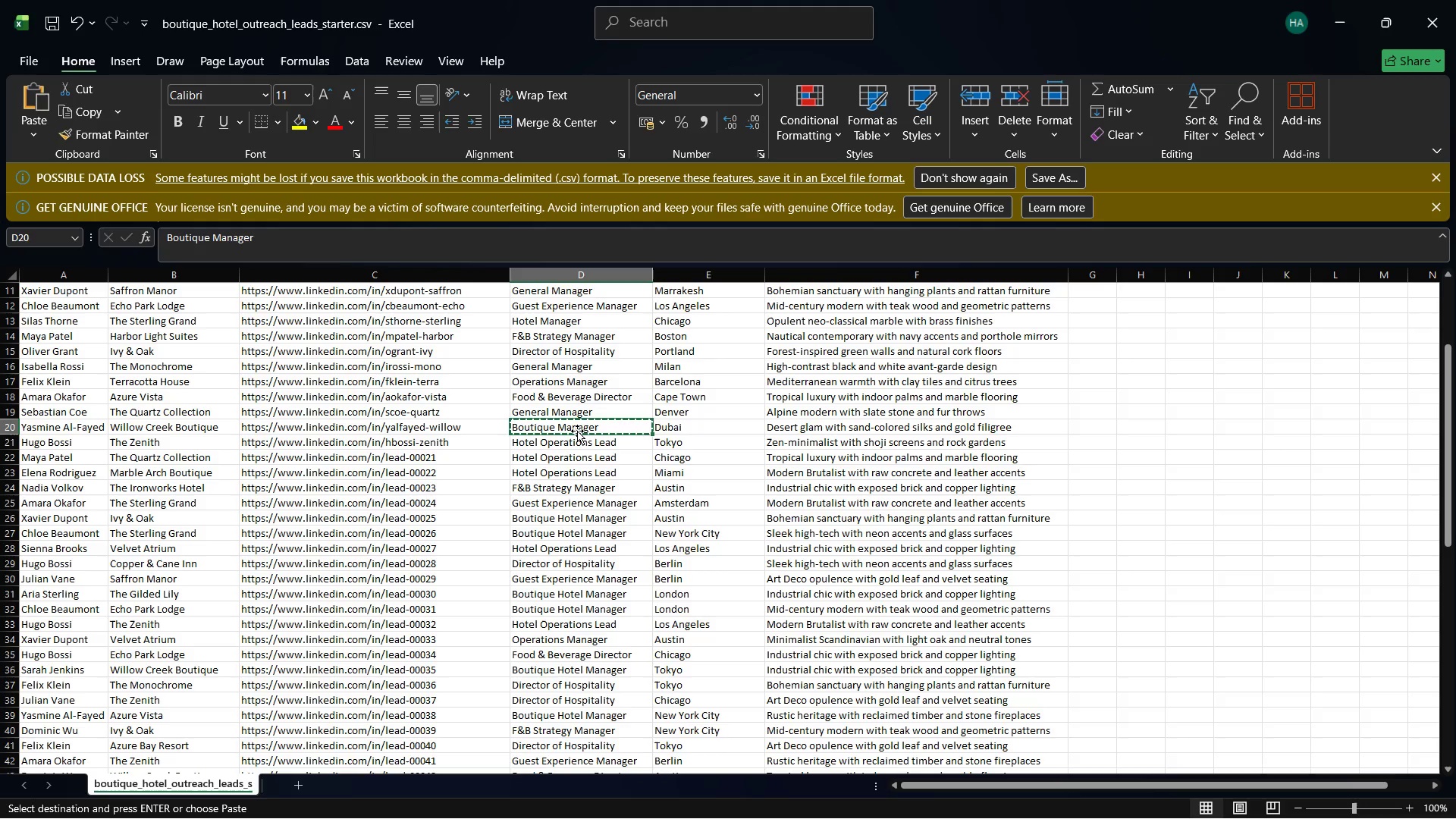 
key(Control+C)
 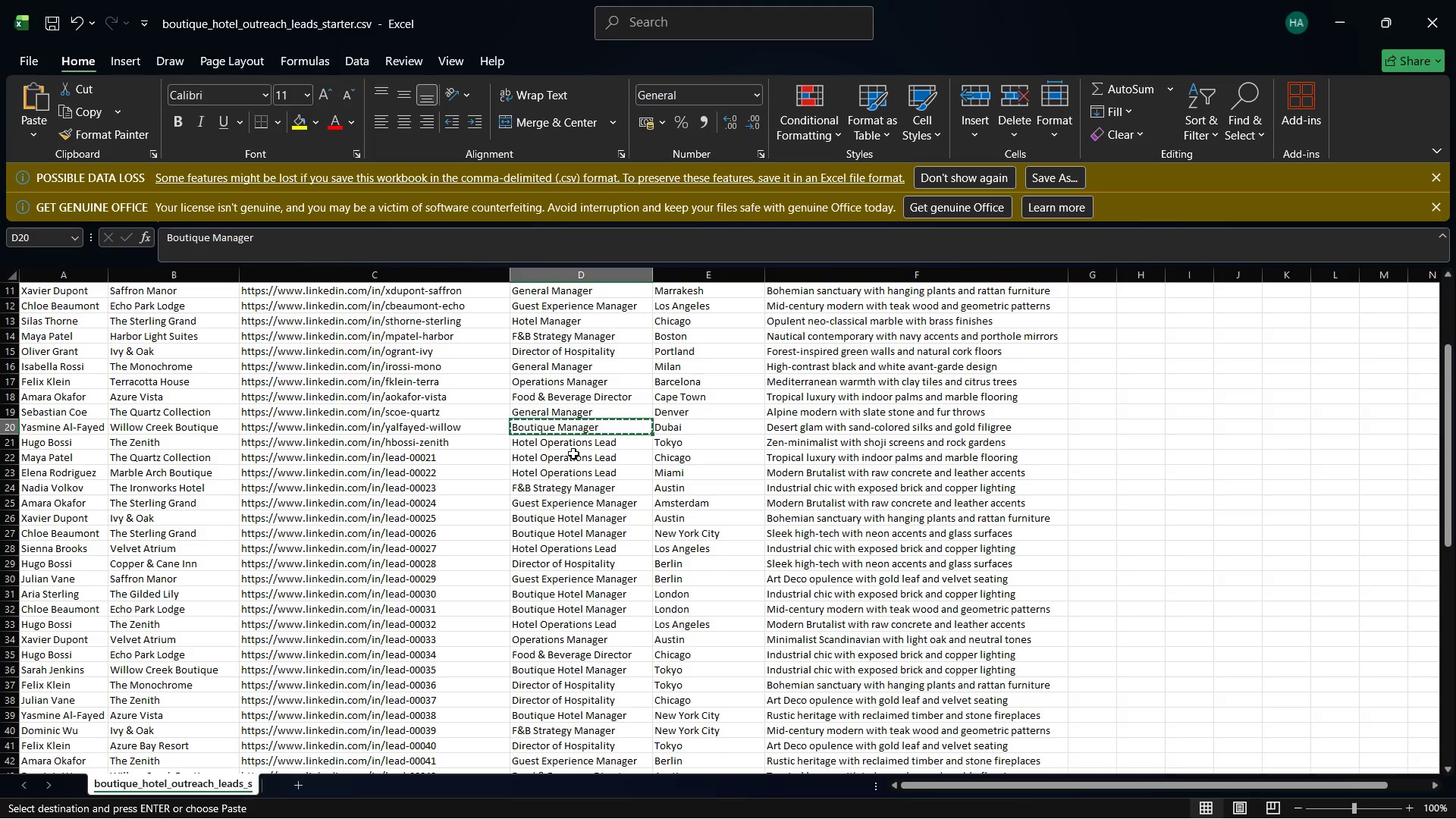 
left_click([573, 450])
 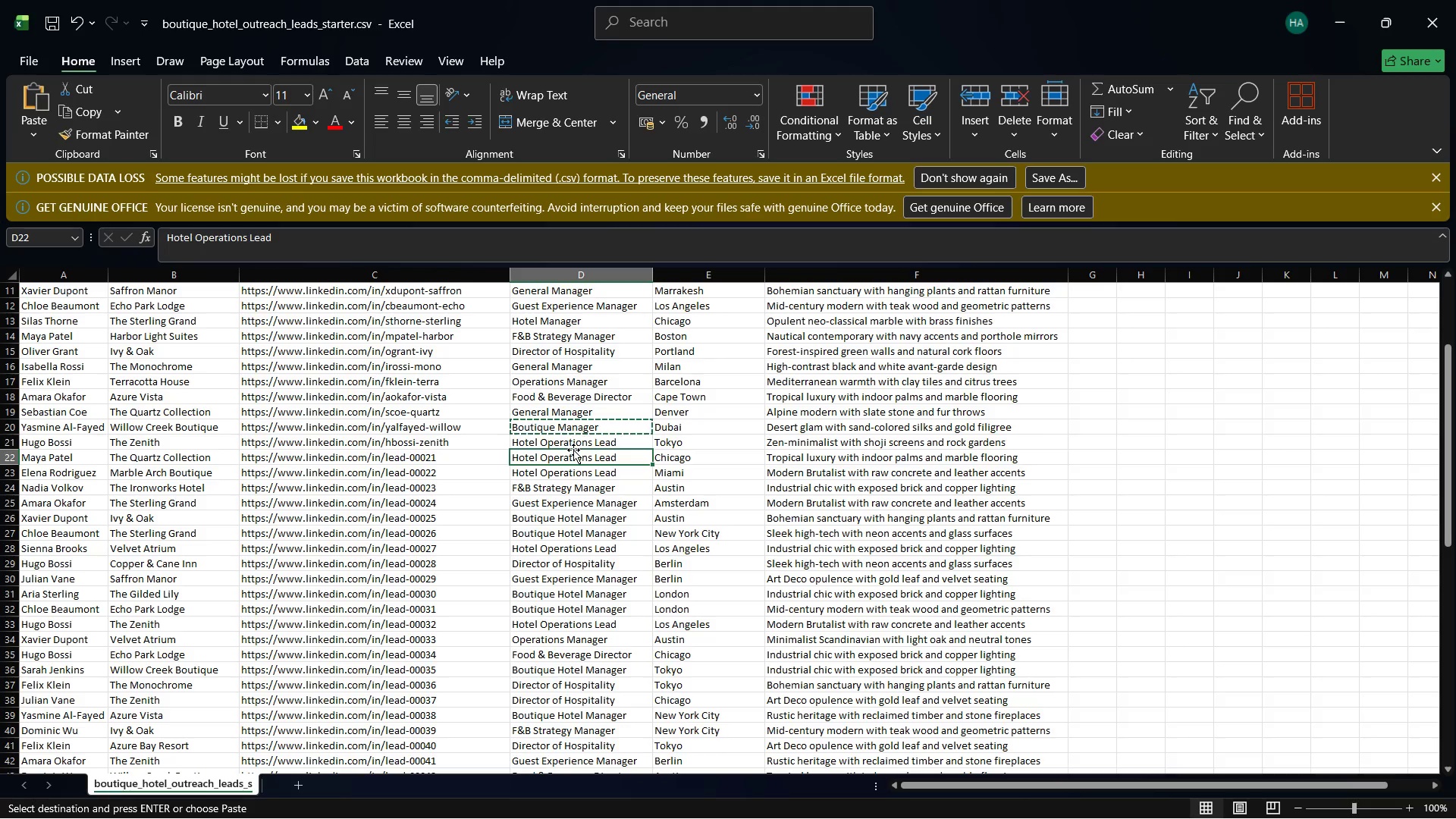 
key(Control+C)
 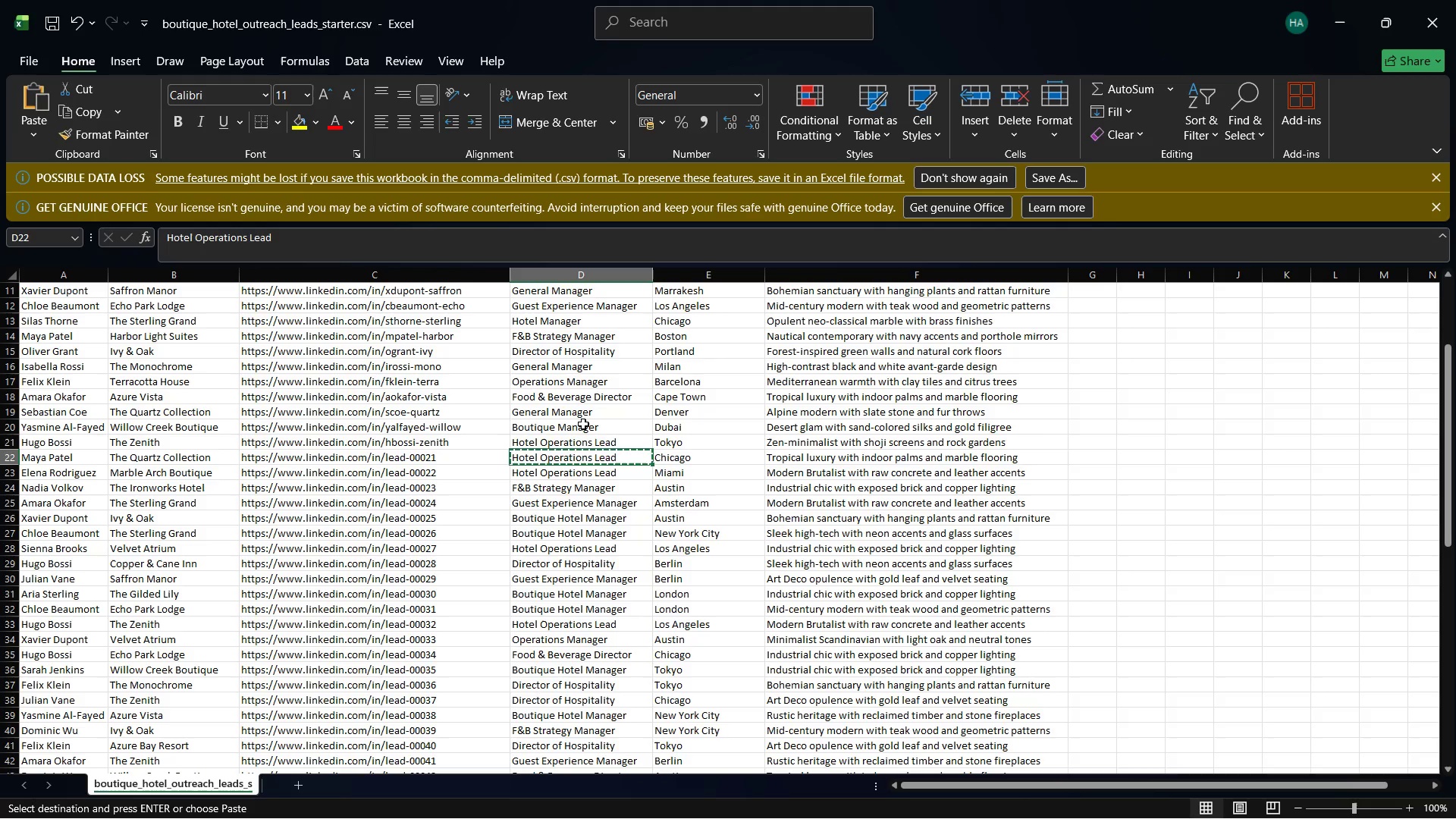 
left_click([585, 434])
 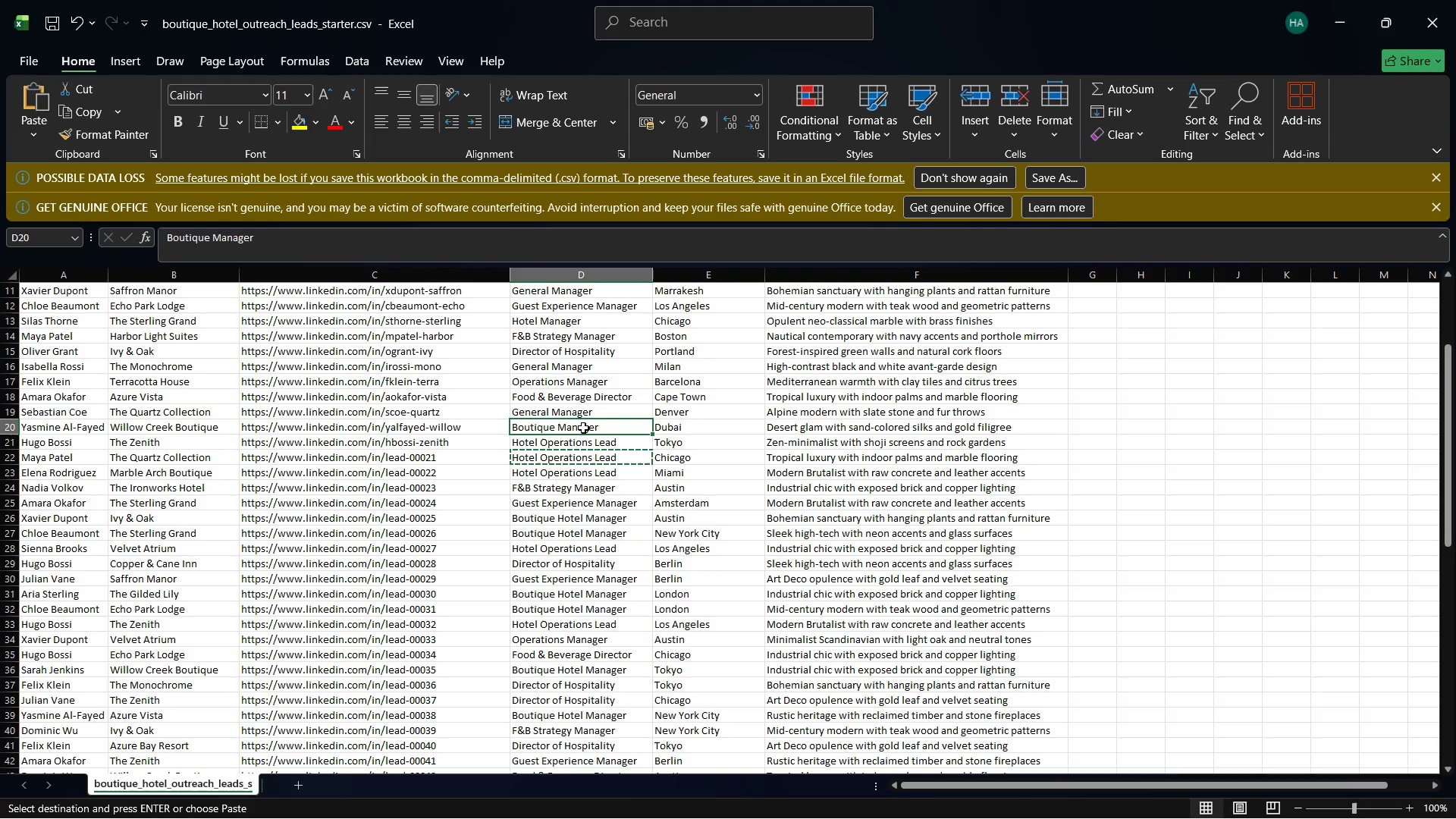 
key(Control+C)
 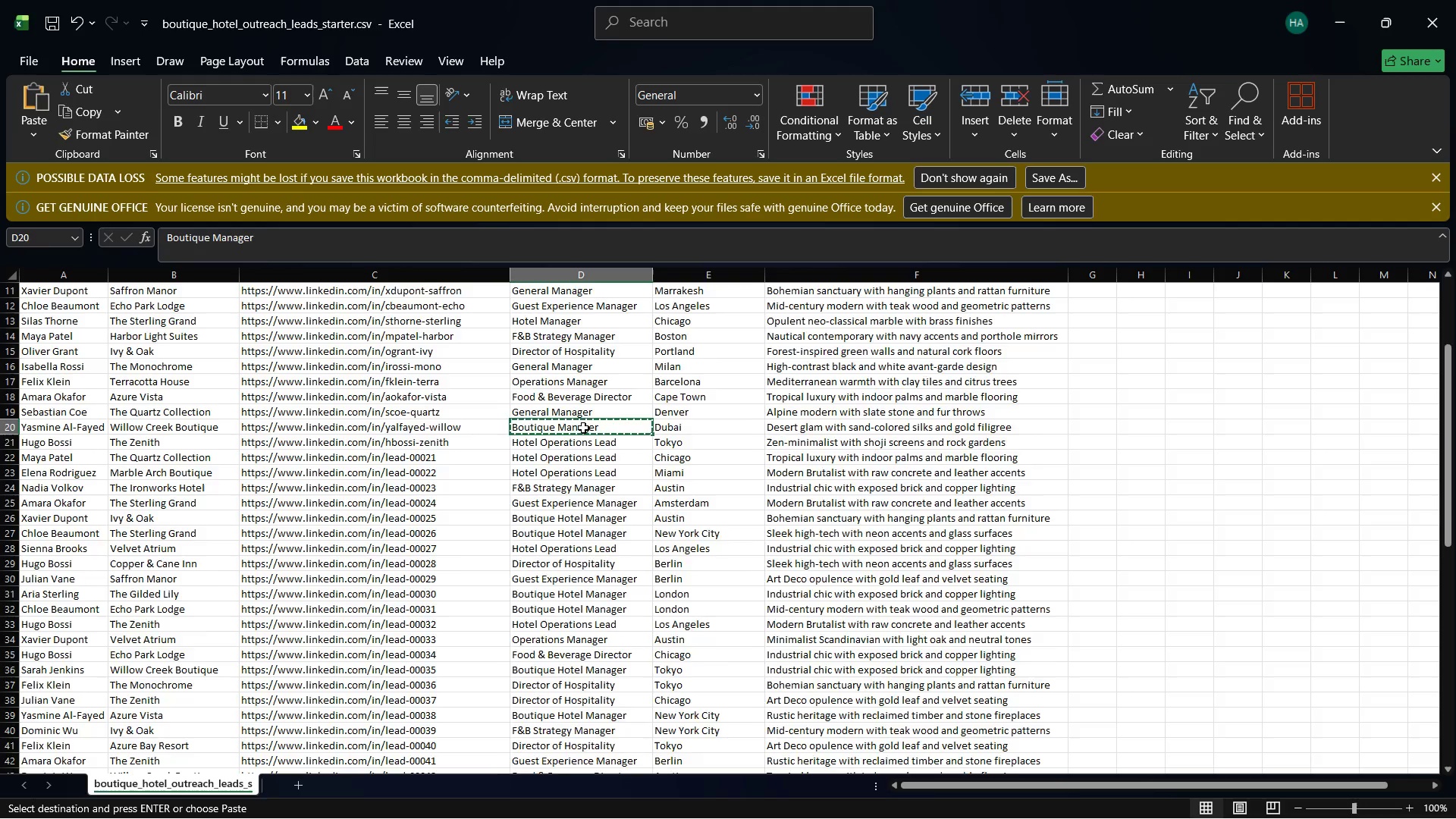 
scroll: coordinate [583, 428], scroll_direction: up, amount: 6.0
 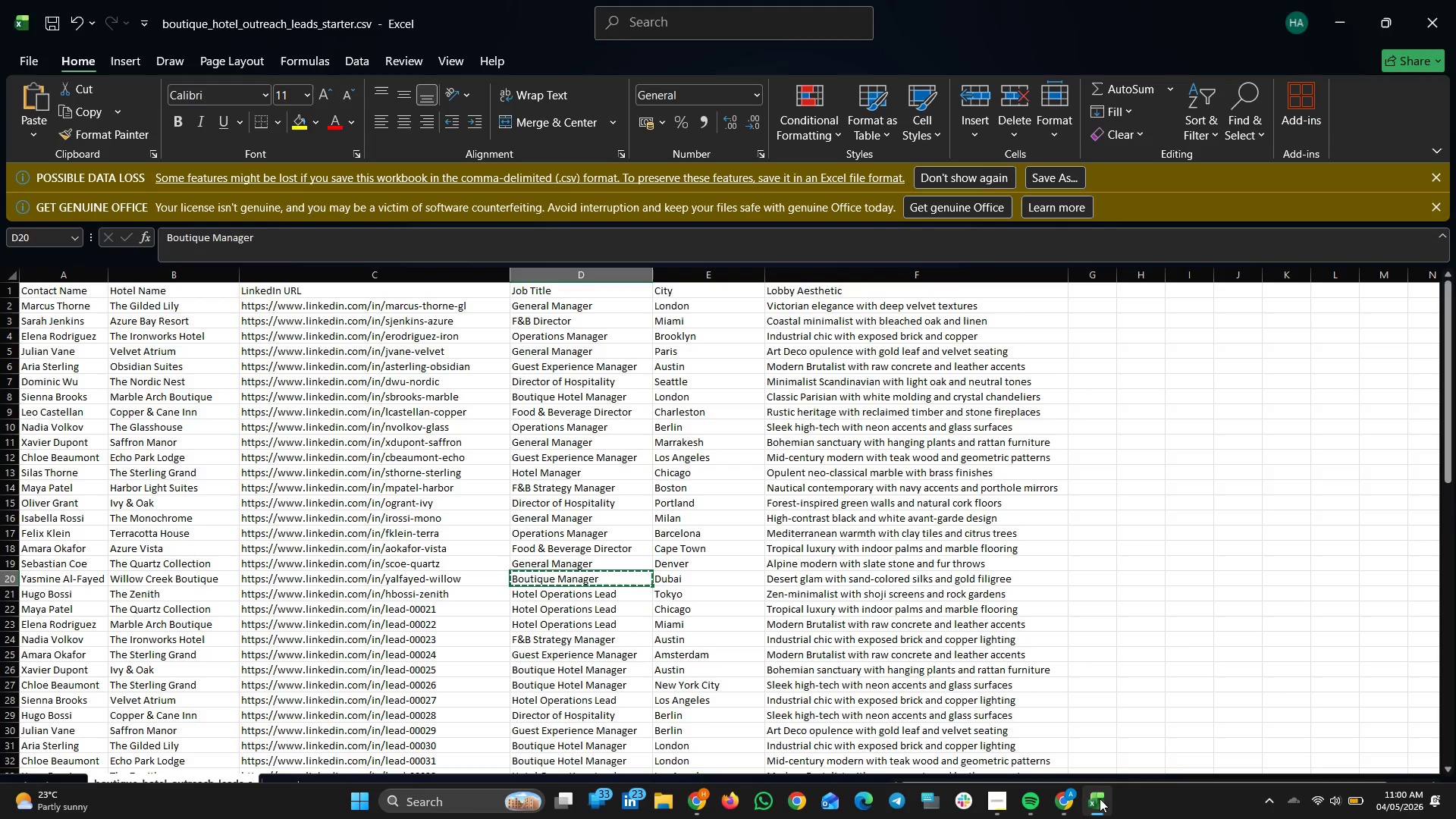 
left_click([1099, 804])